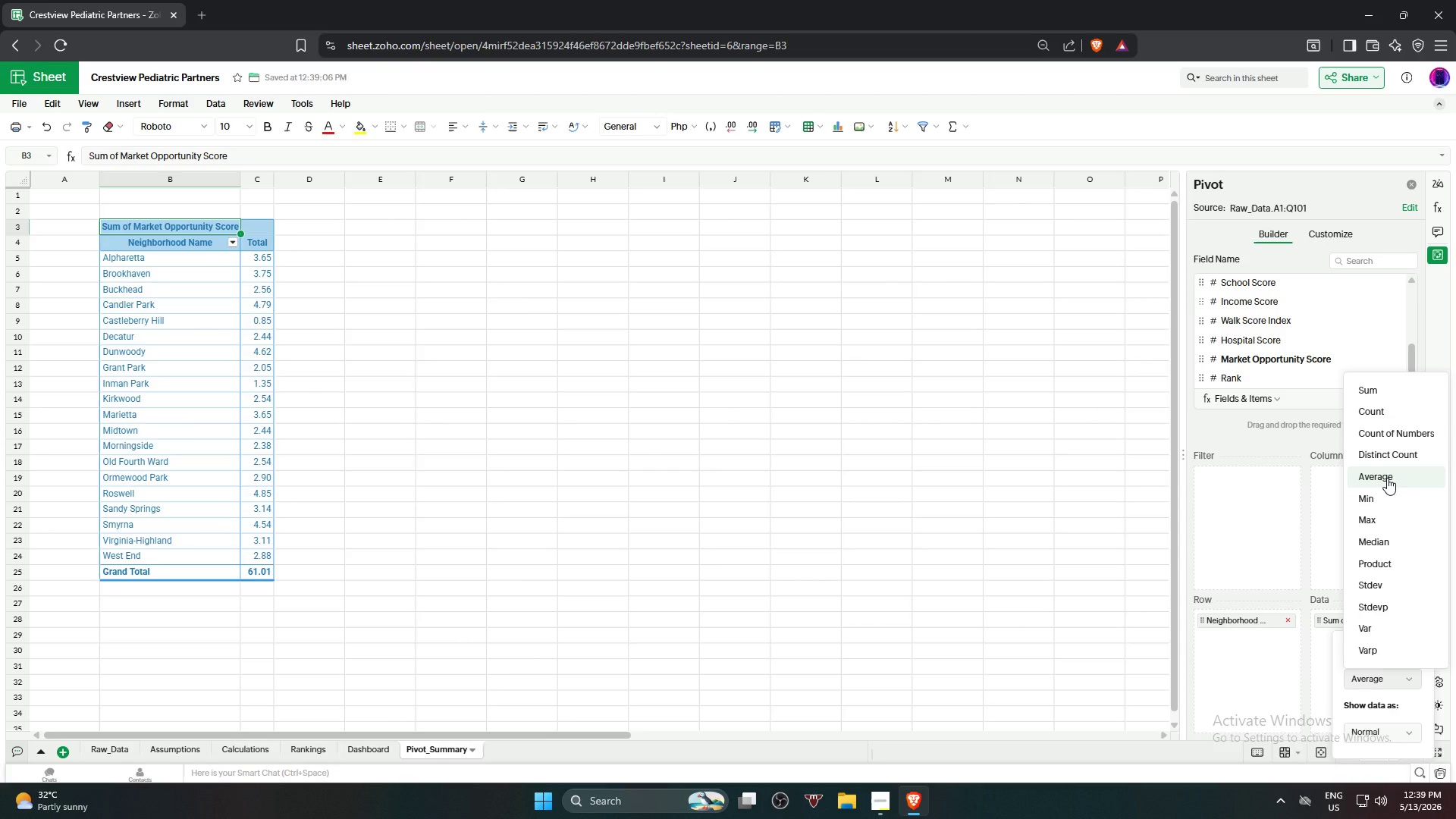 
triple_click([1387, 478])
 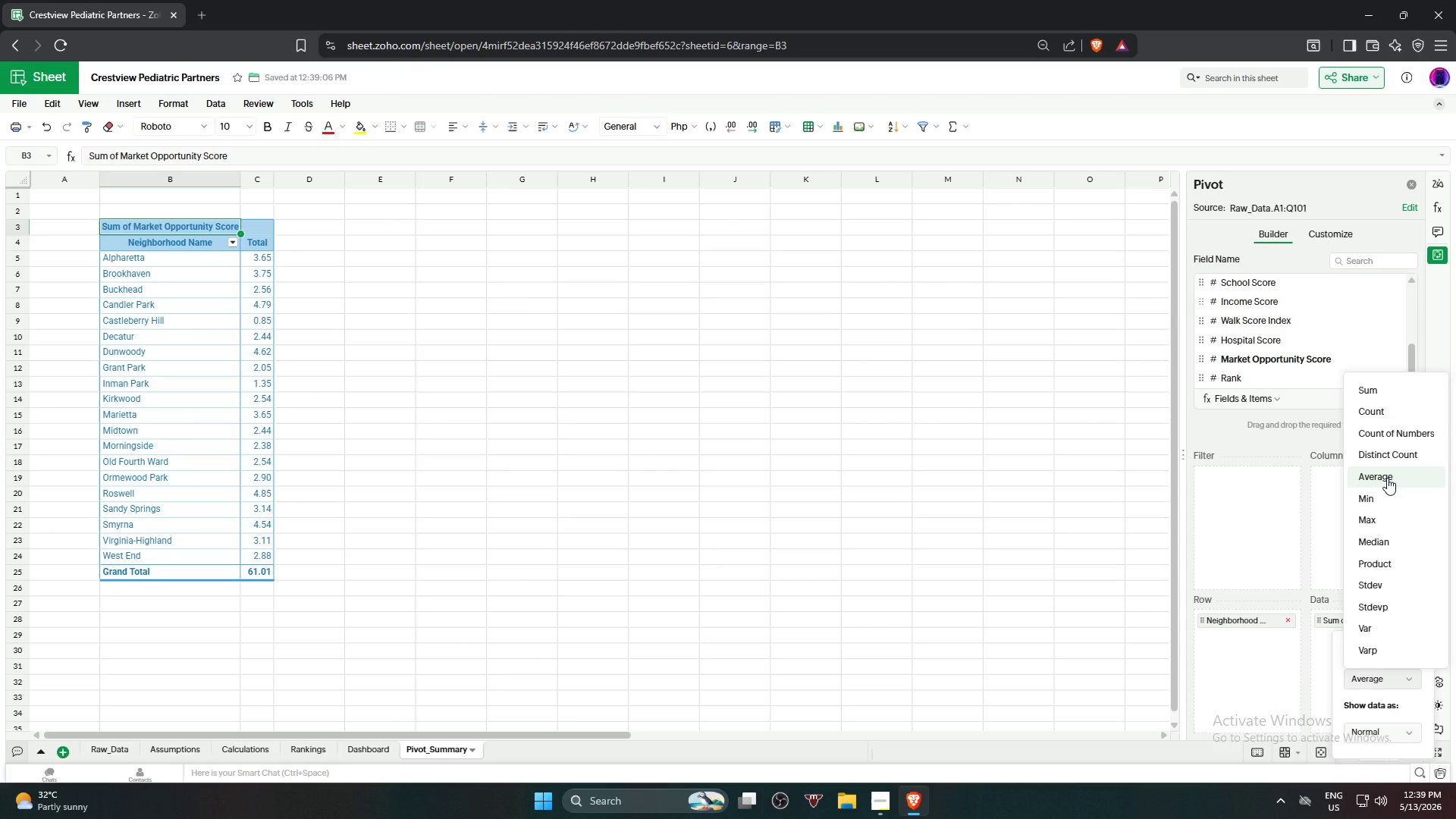 
triple_click([1387, 478])
 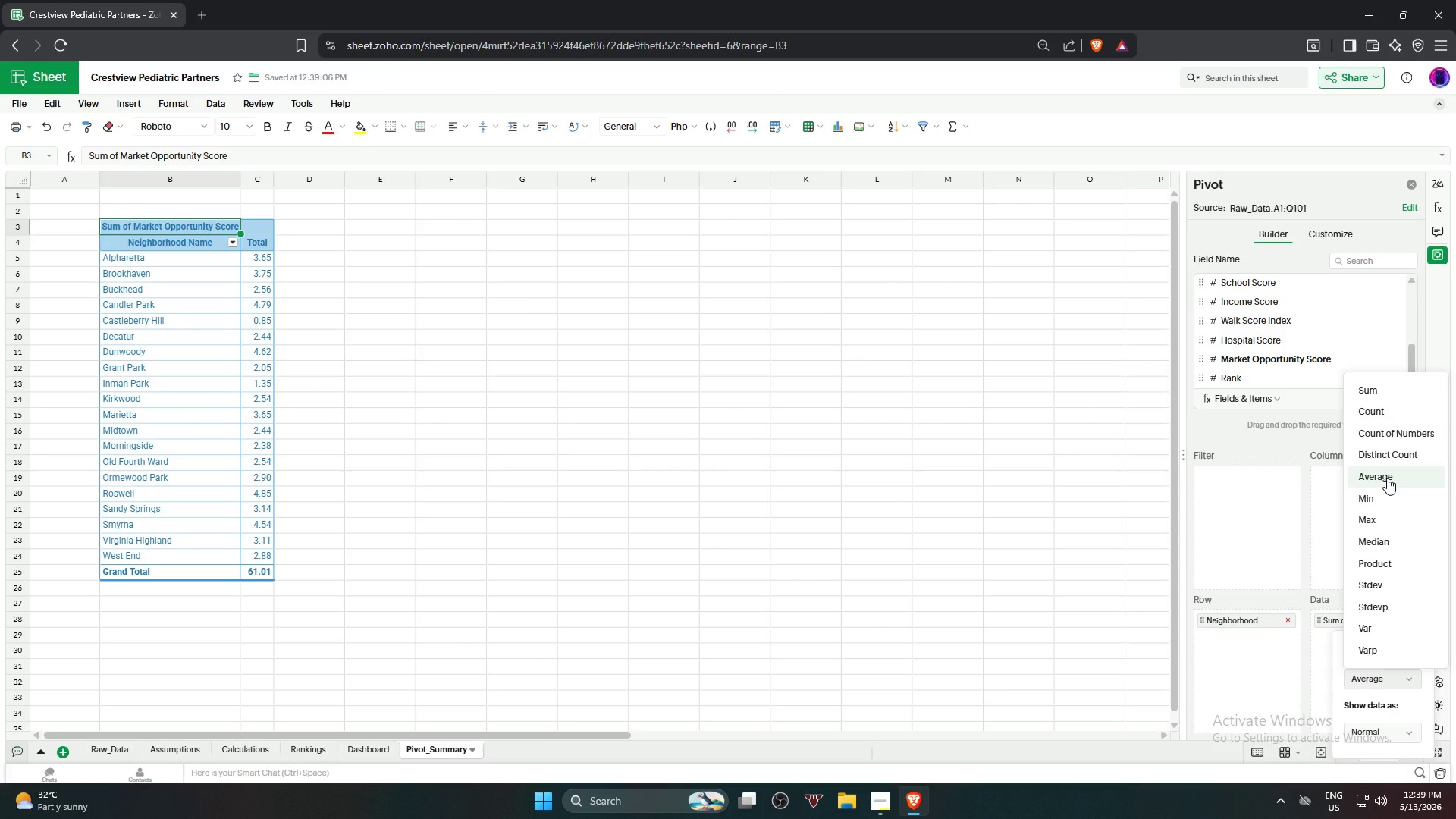 
triple_click([1387, 478])
 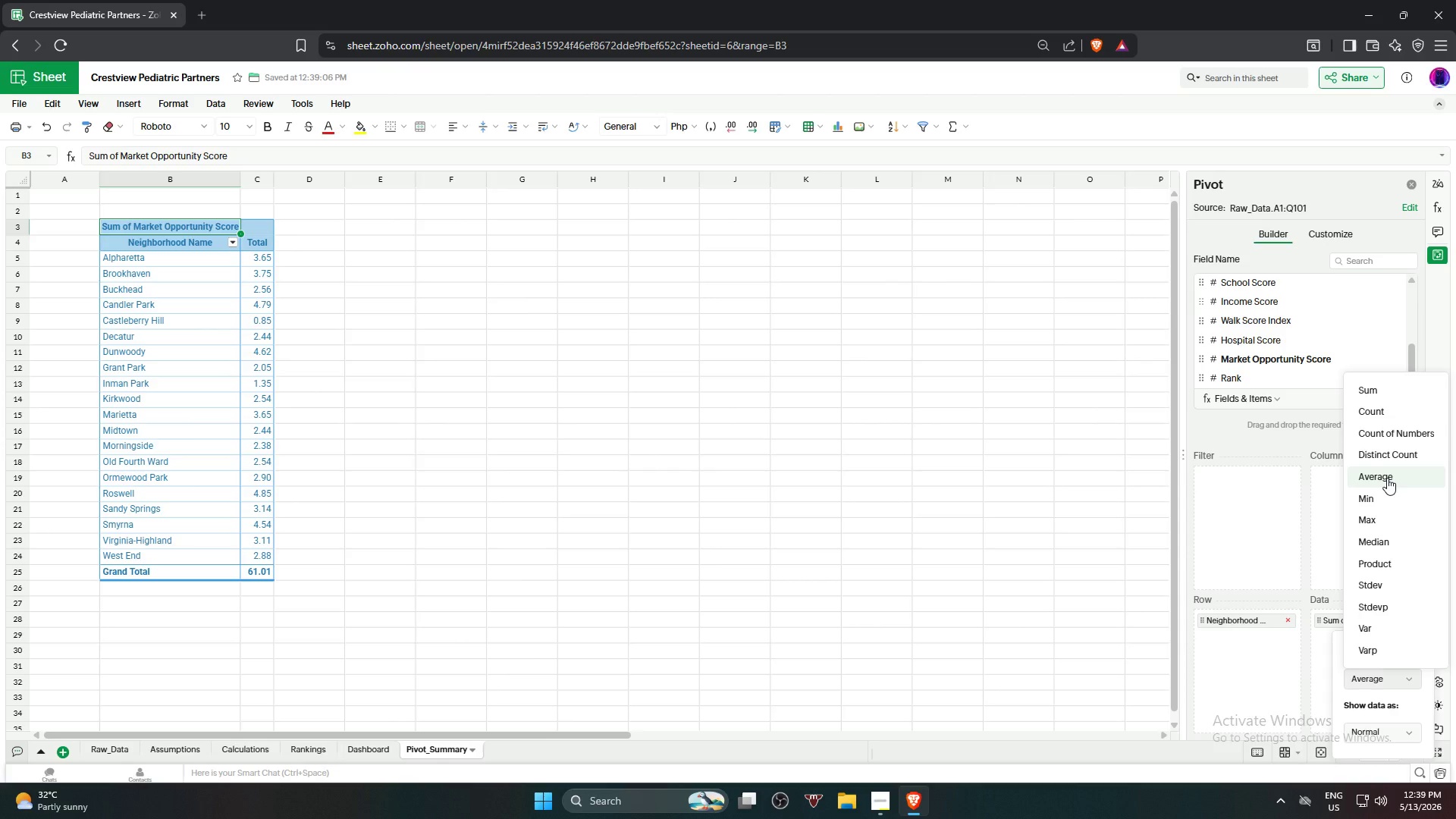 
triple_click([1387, 478])
 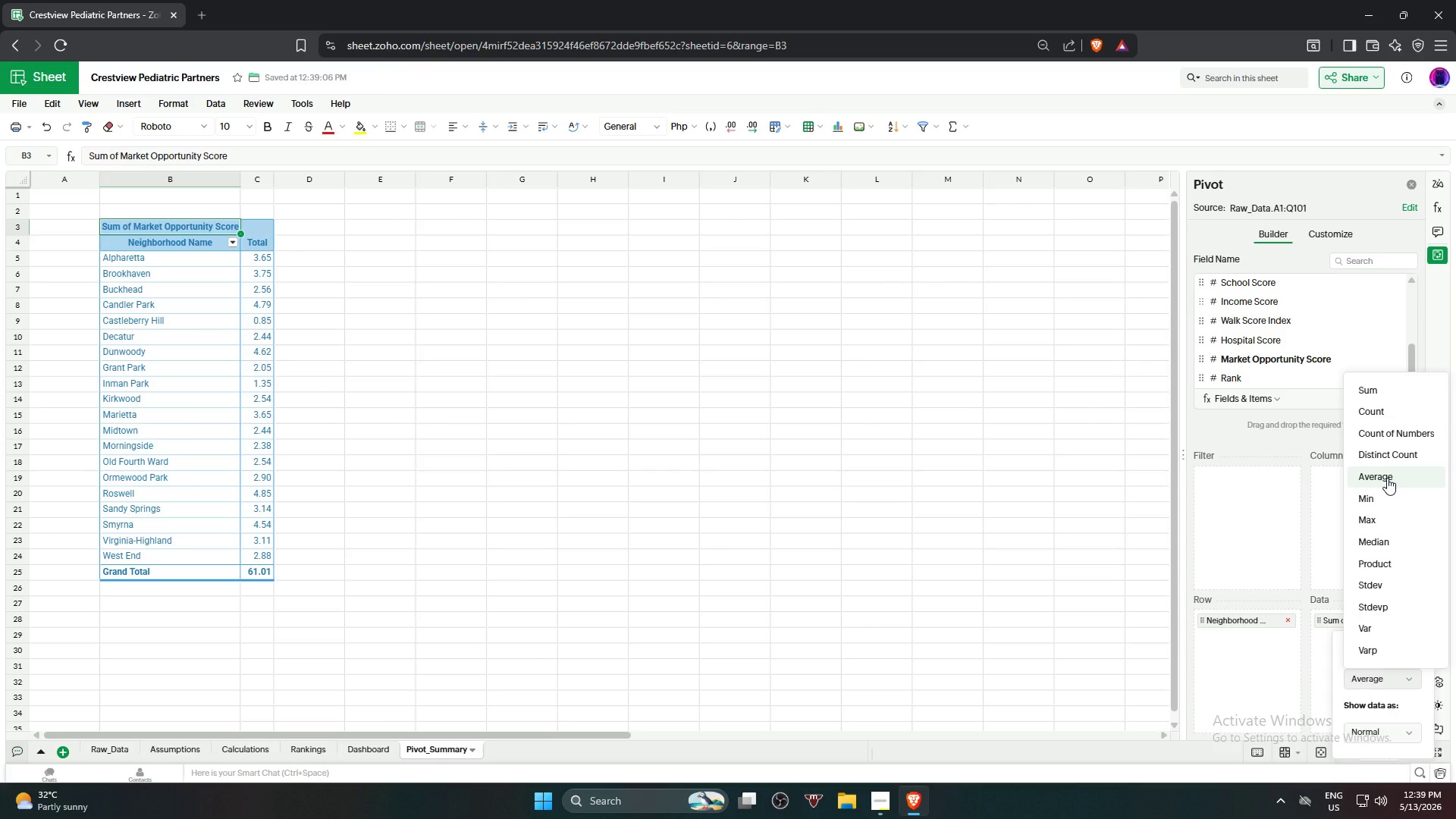 
triple_click([1387, 478])
 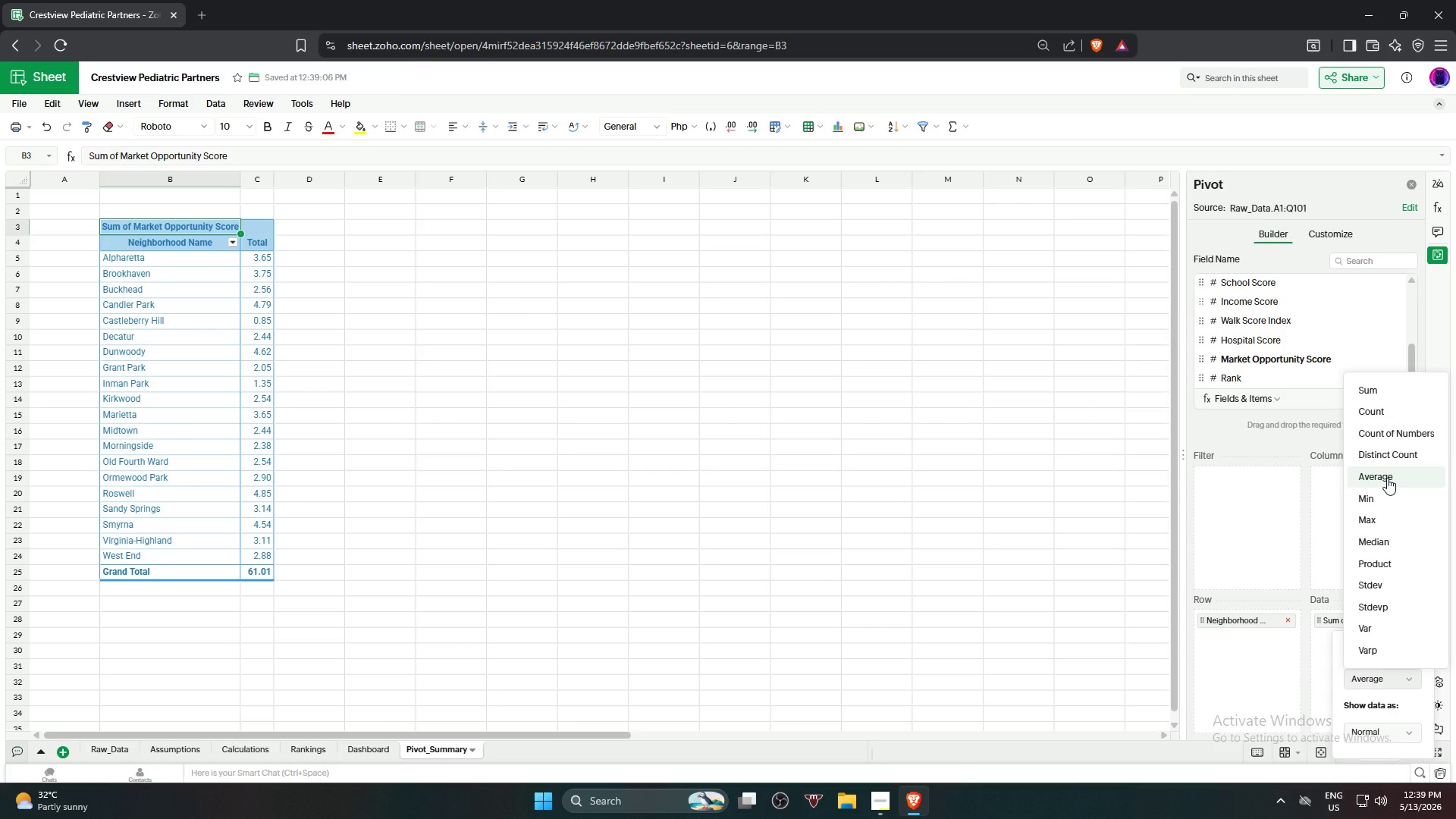 
triple_click([1387, 478])
 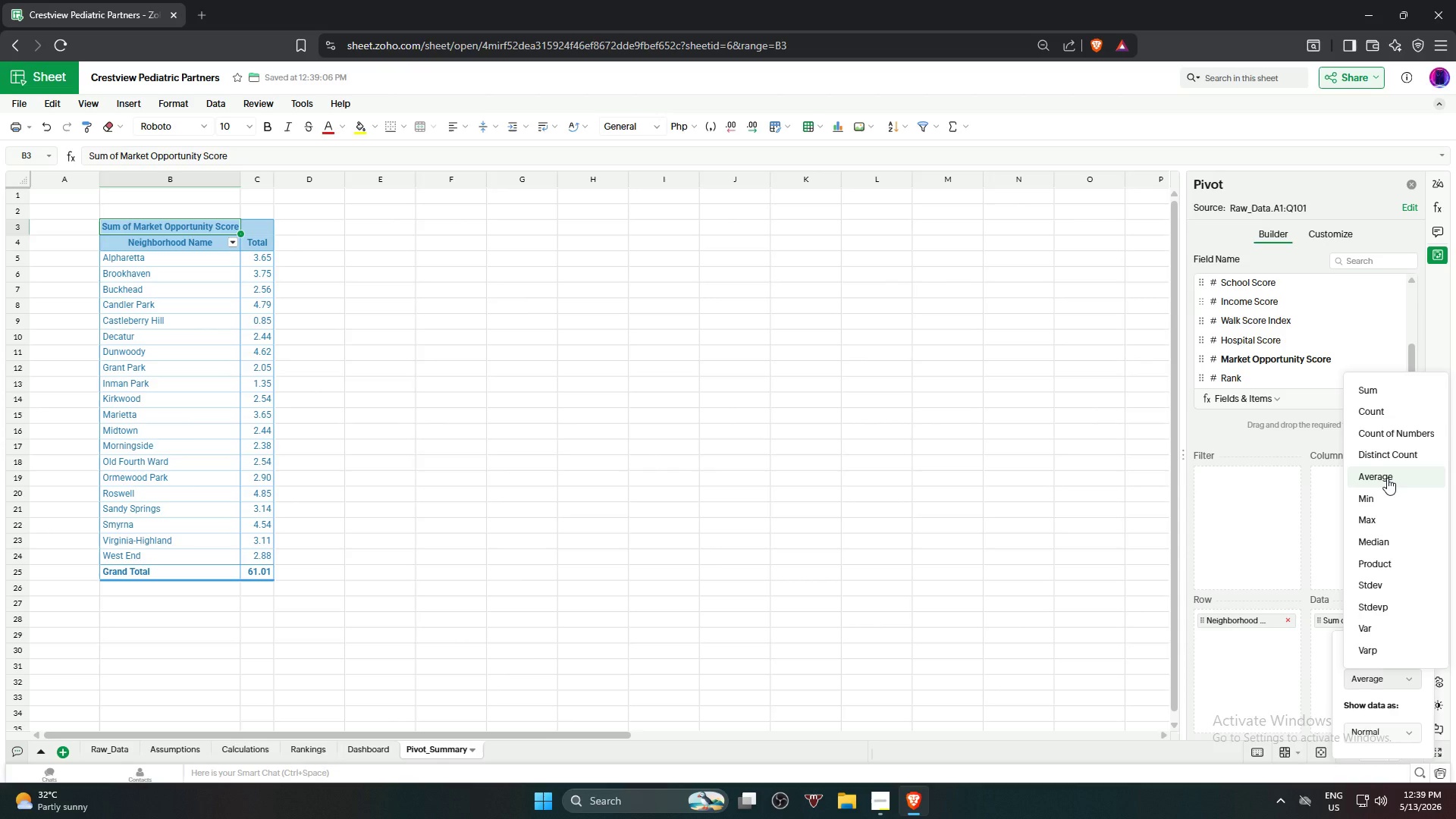 
triple_click([1387, 478])
 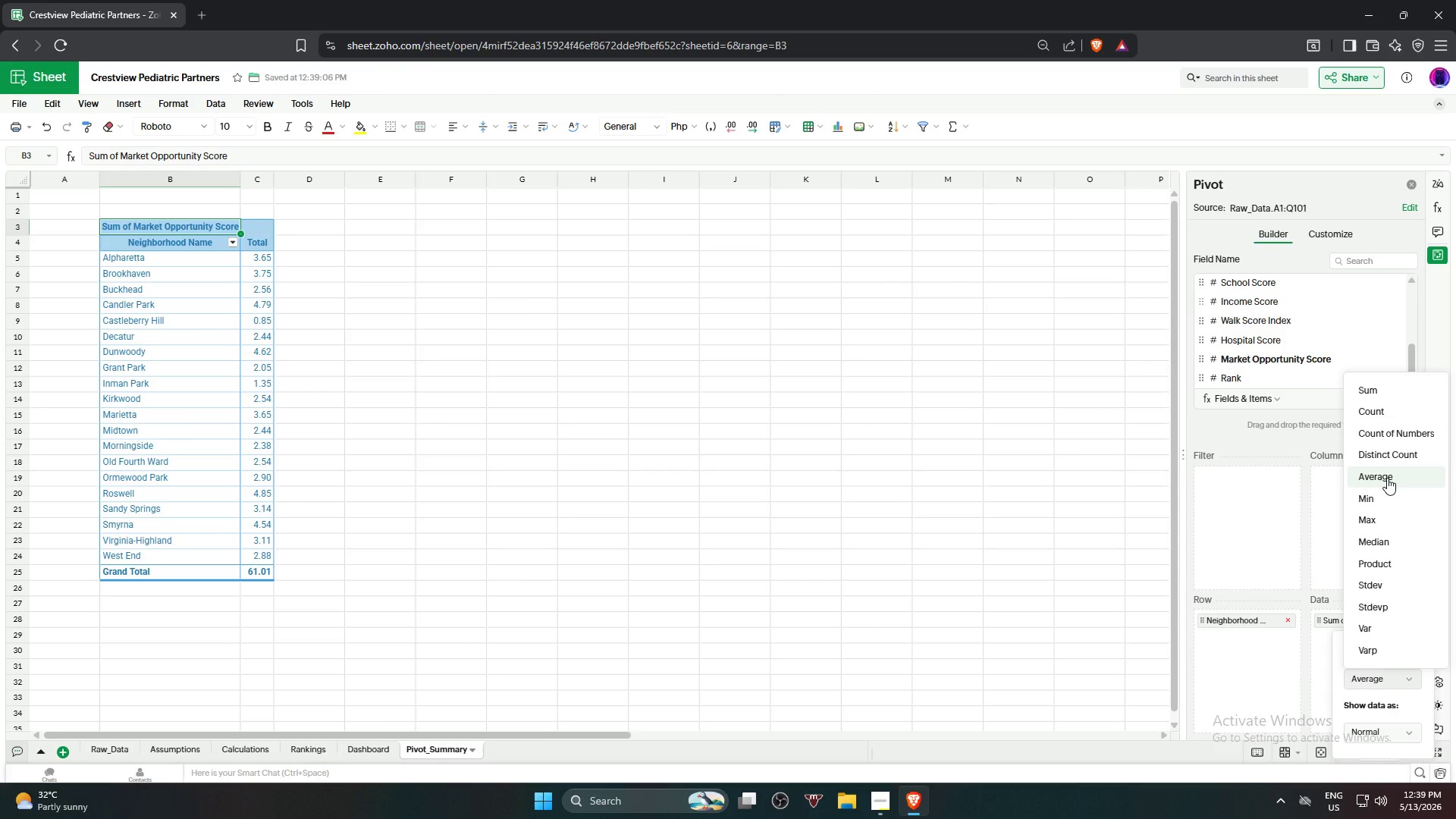 
triple_click([1387, 478])
 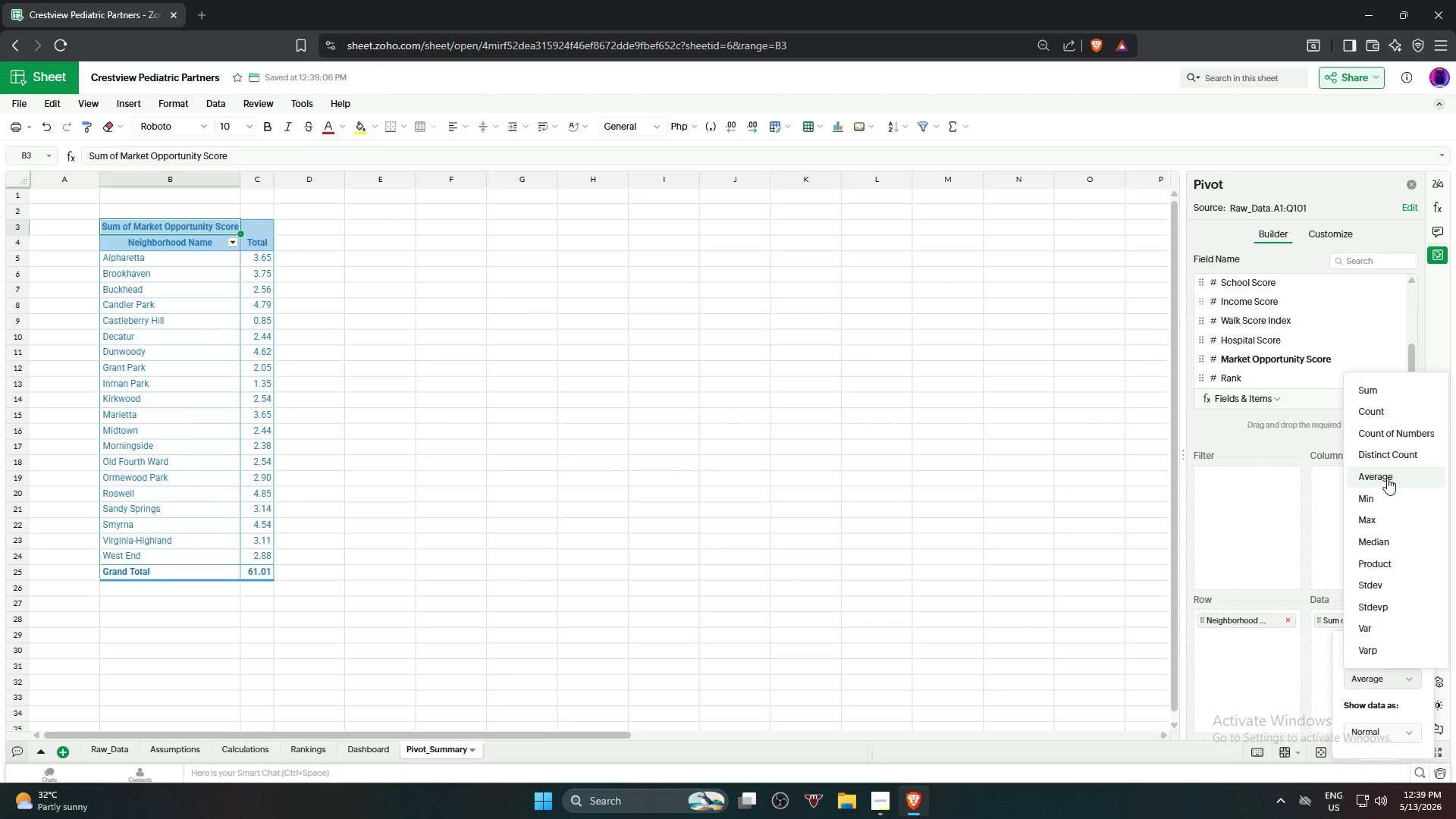 
triple_click([1387, 478])
 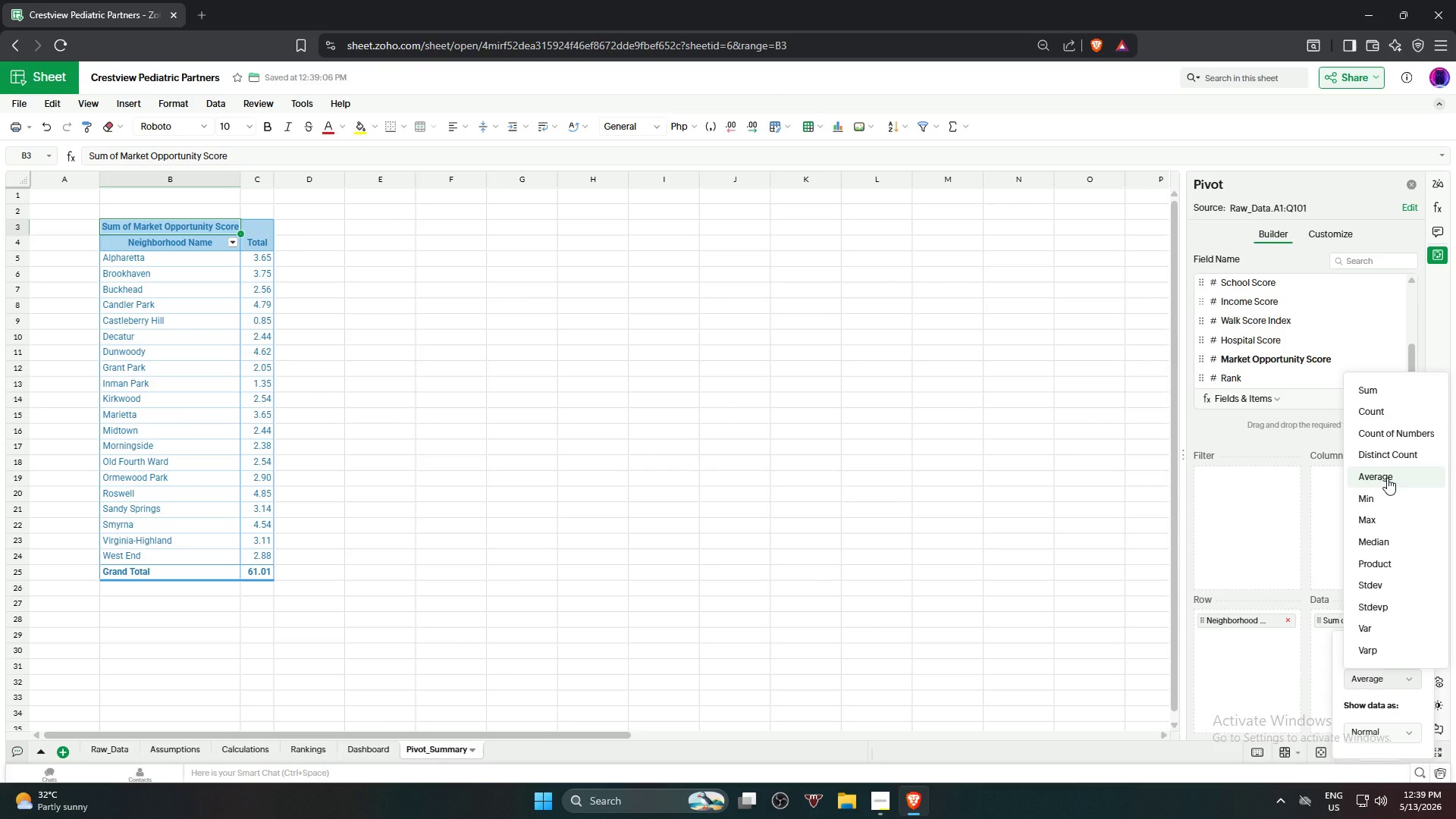 
triple_click([1387, 478])
 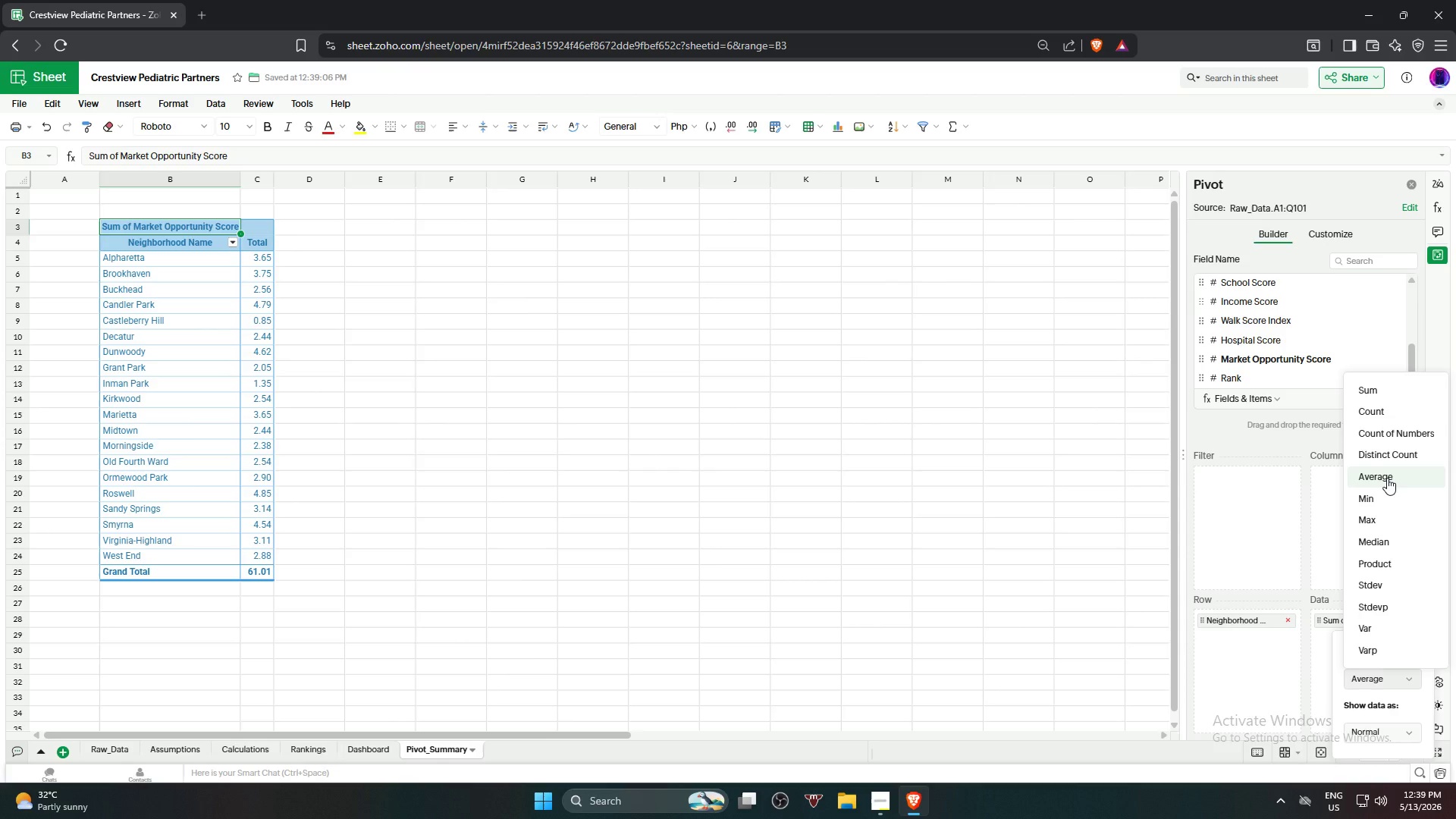 
triple_click([1387, 478])
 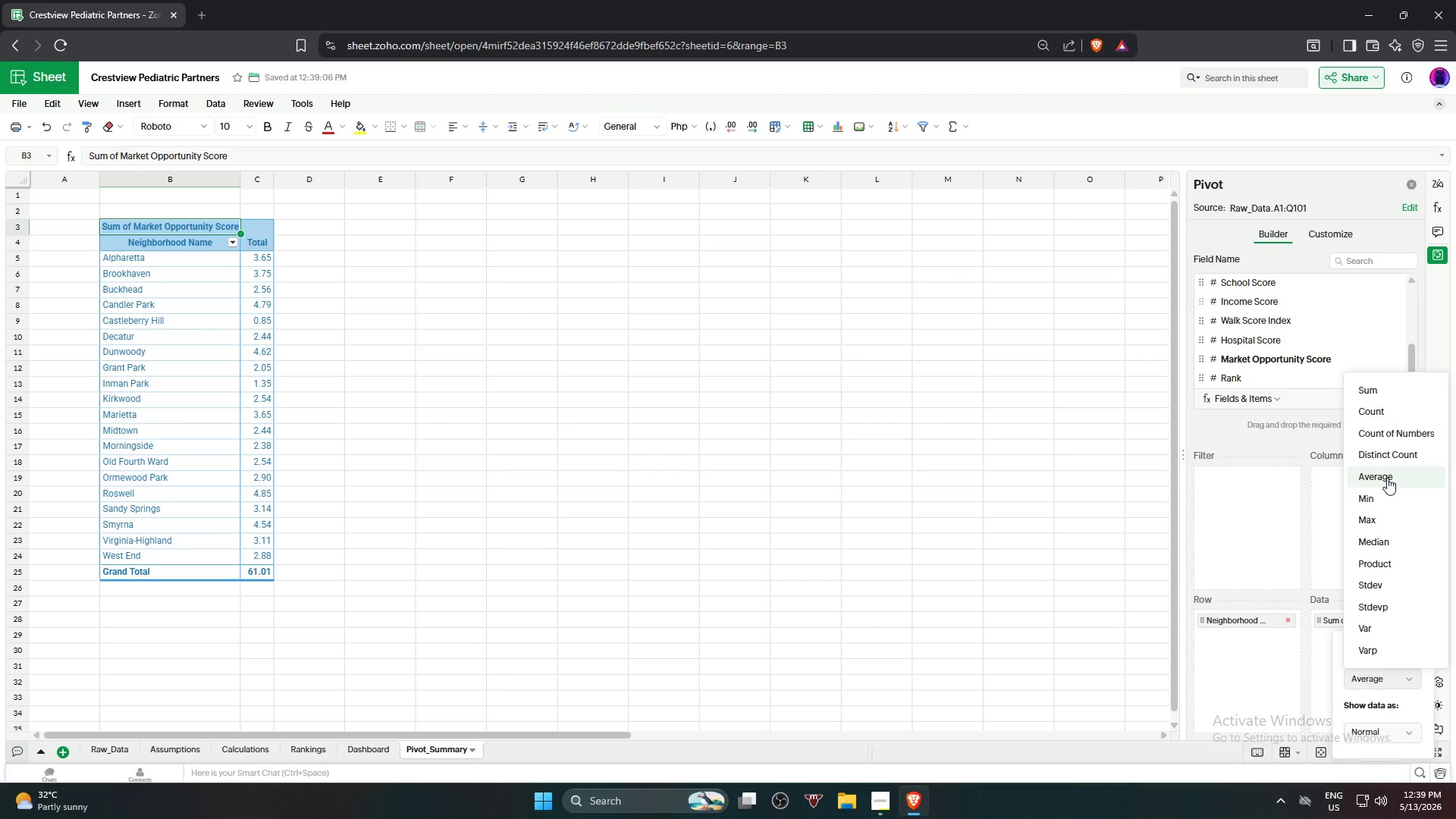 
triple_click([1387, 478])
 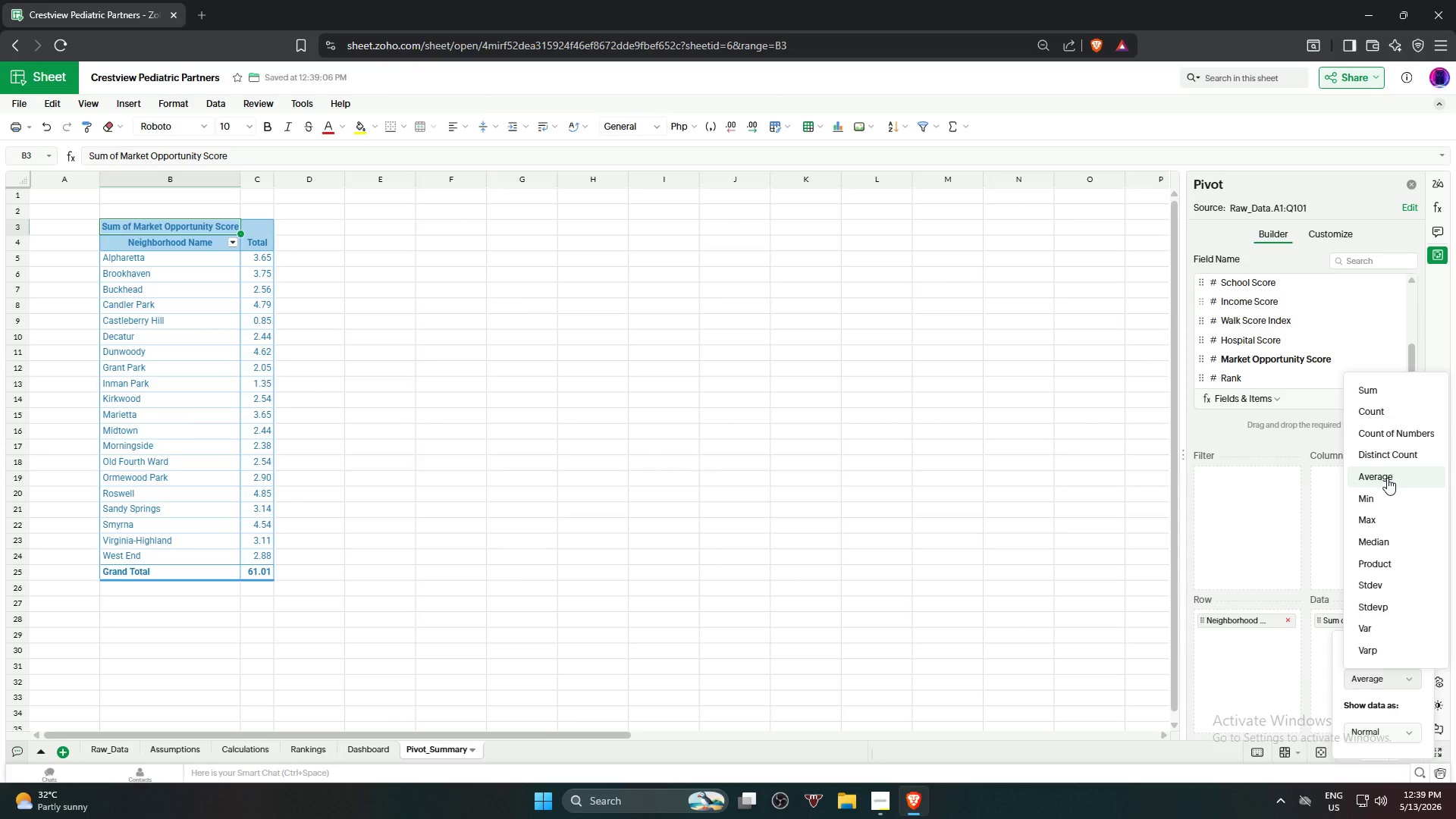 
triple_click([1387, 478])
 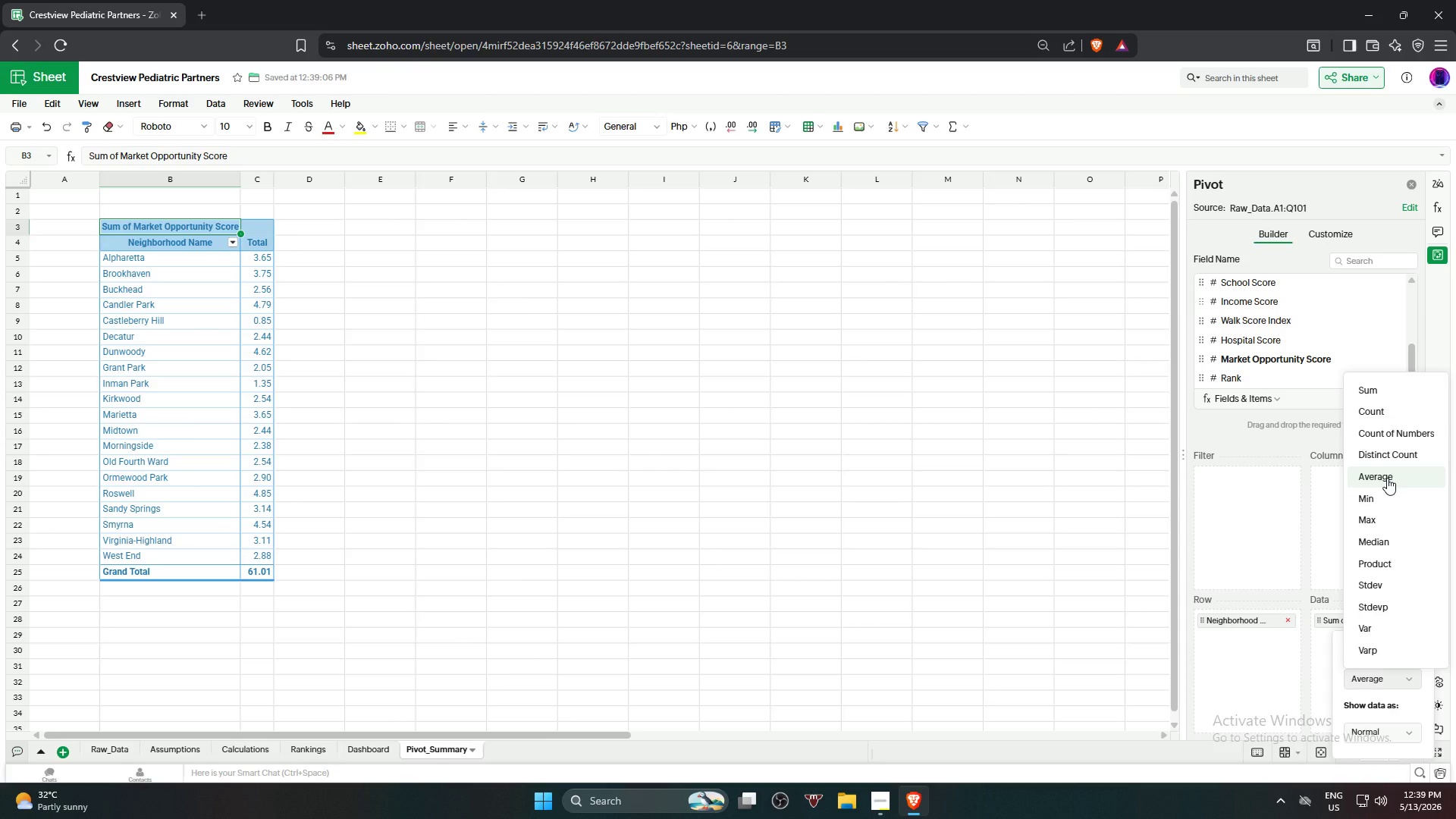 
triple_click([1387, 478])
 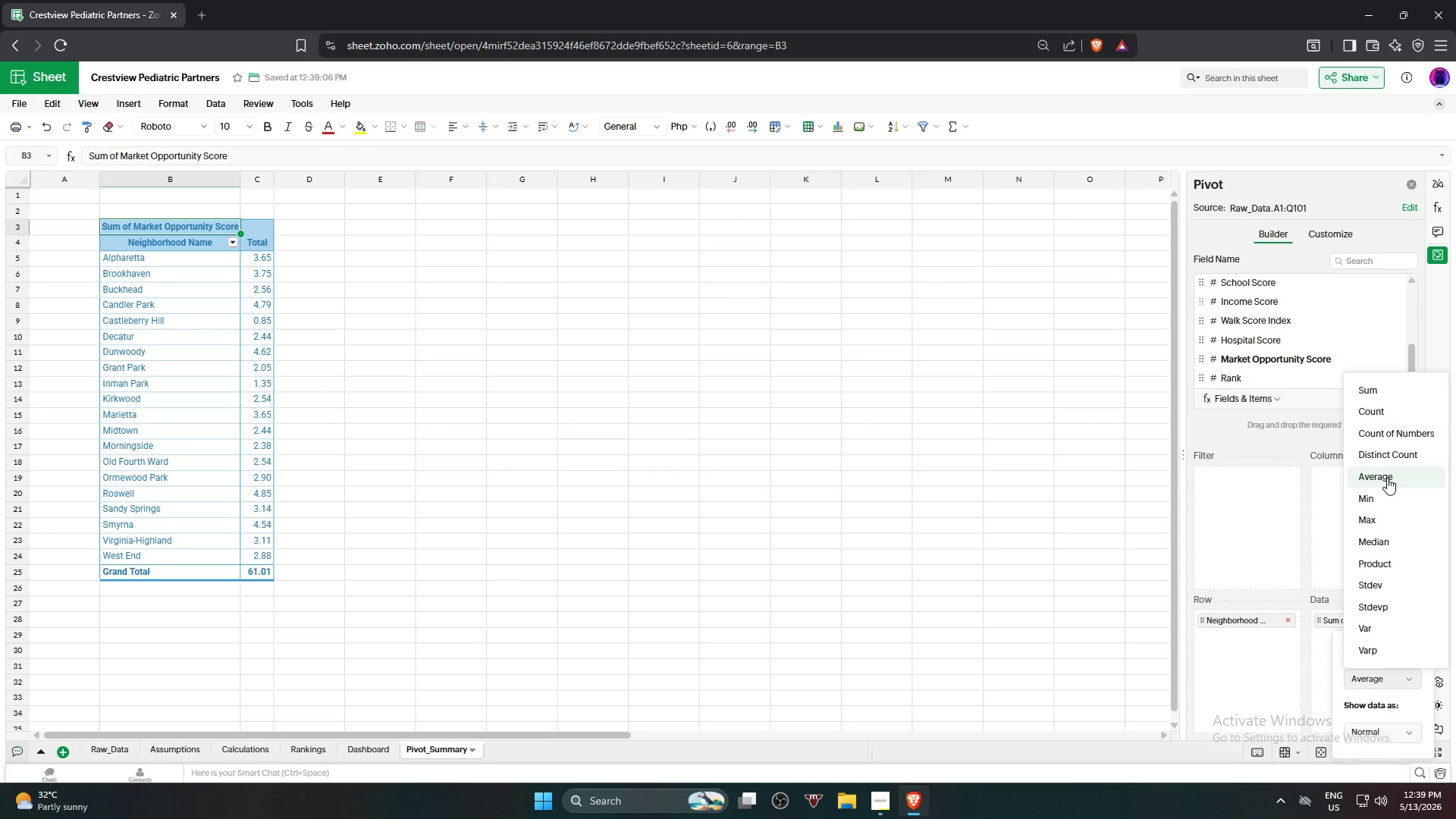 
triple_click([1387, 478])
 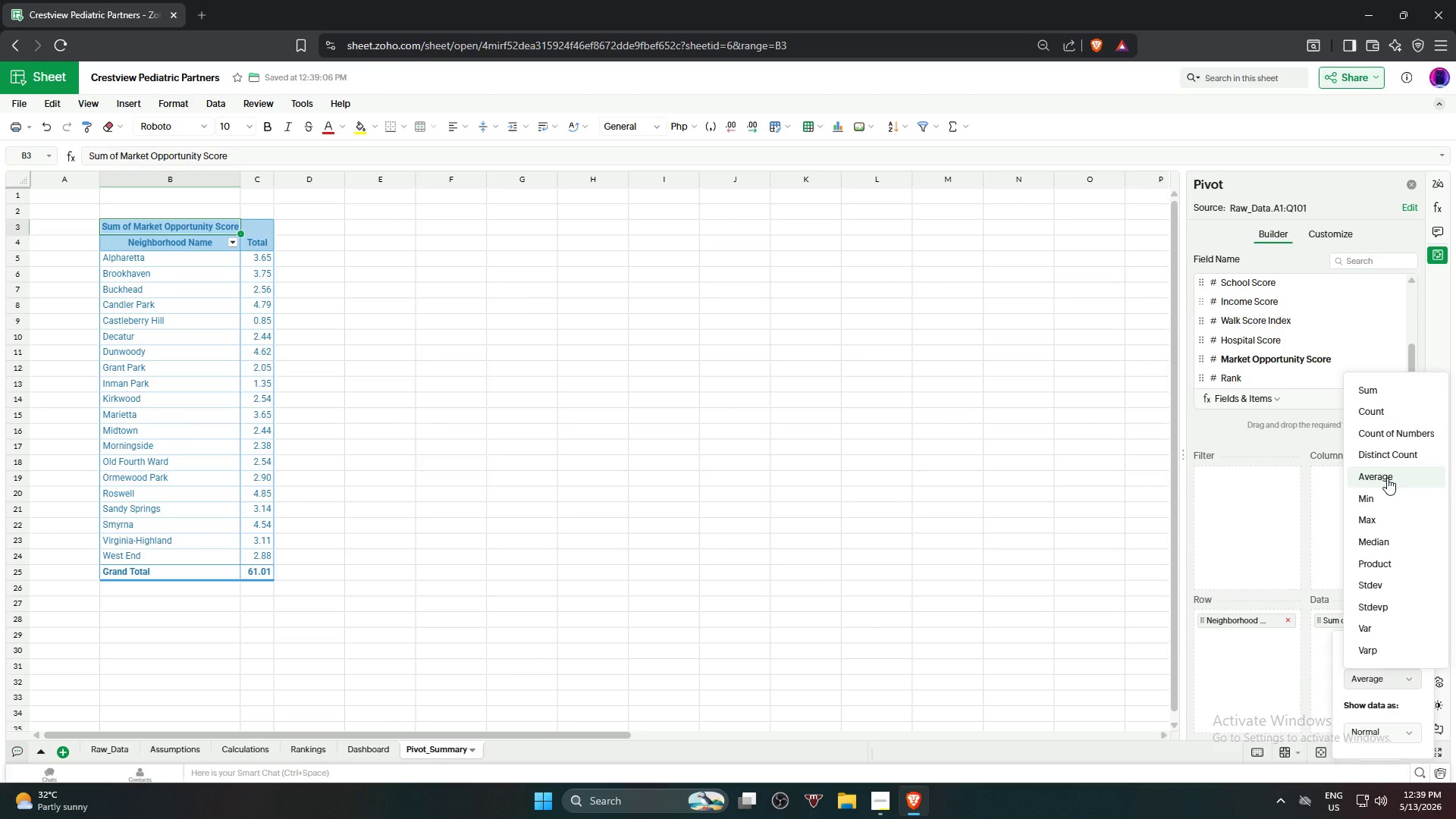 
triple_click([1387, 478])
 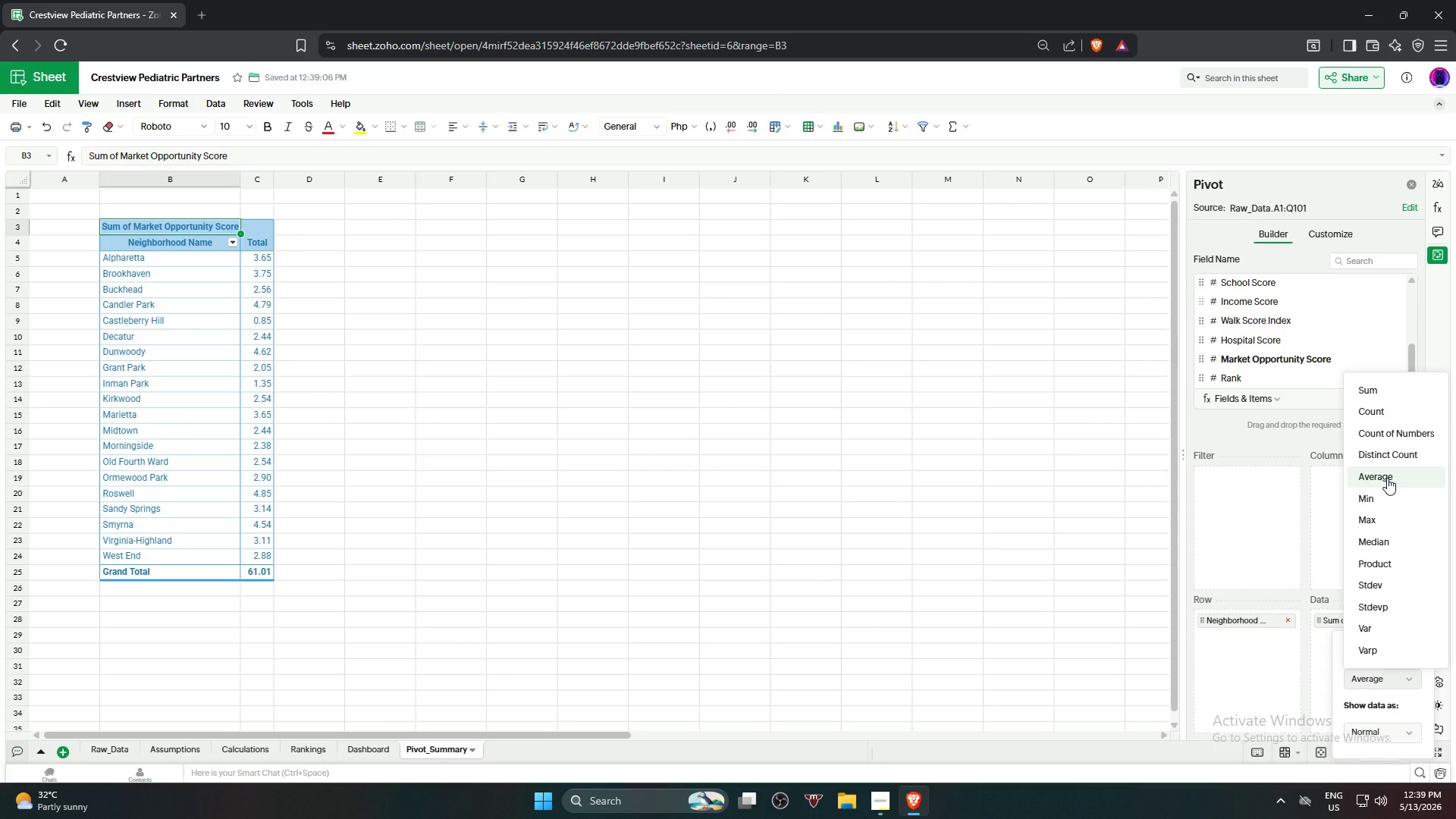 
triple_click([1387, 478])
 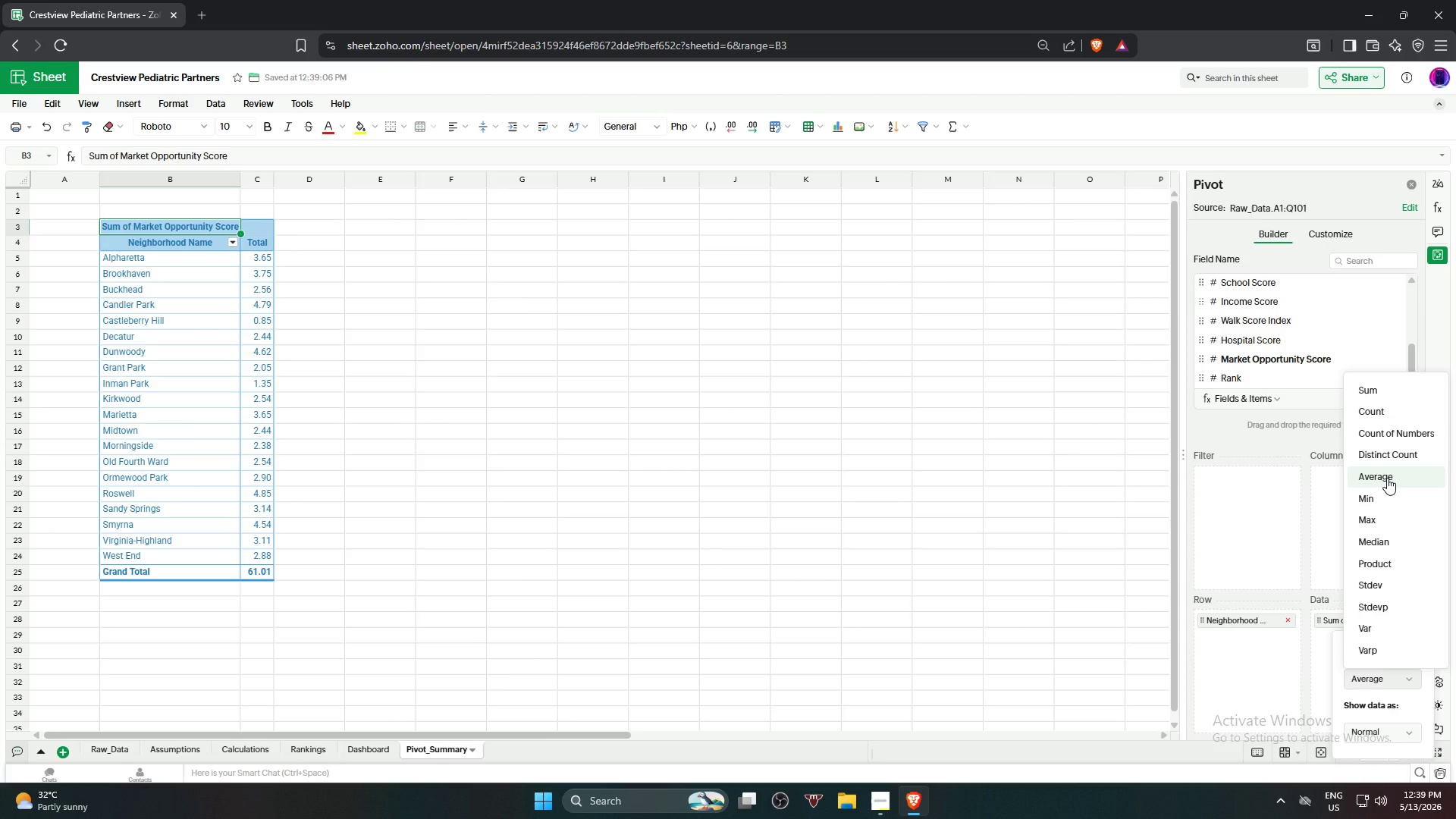 
triple_click([1387, 478])
 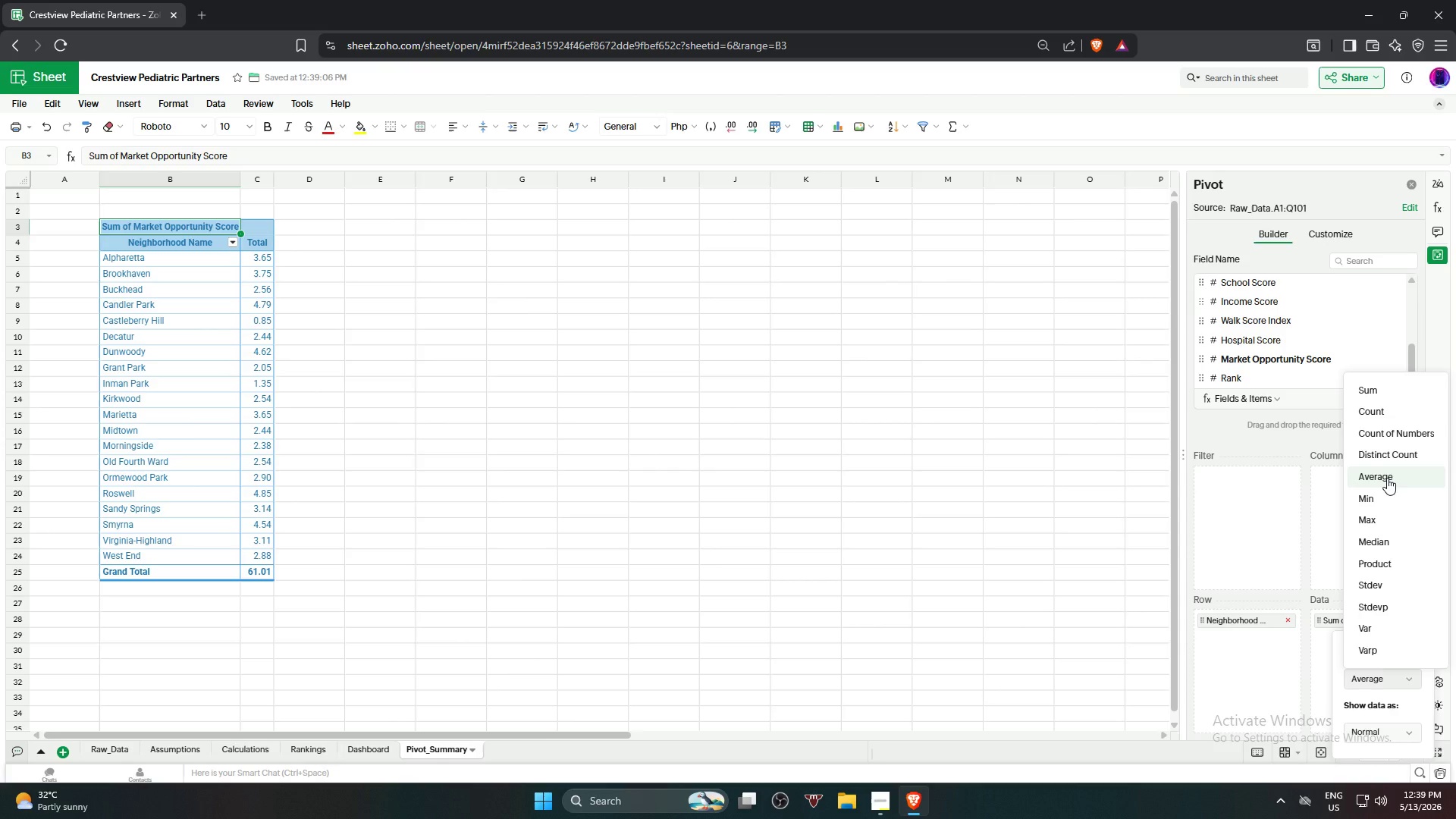 
triple_click([1387, 478])
 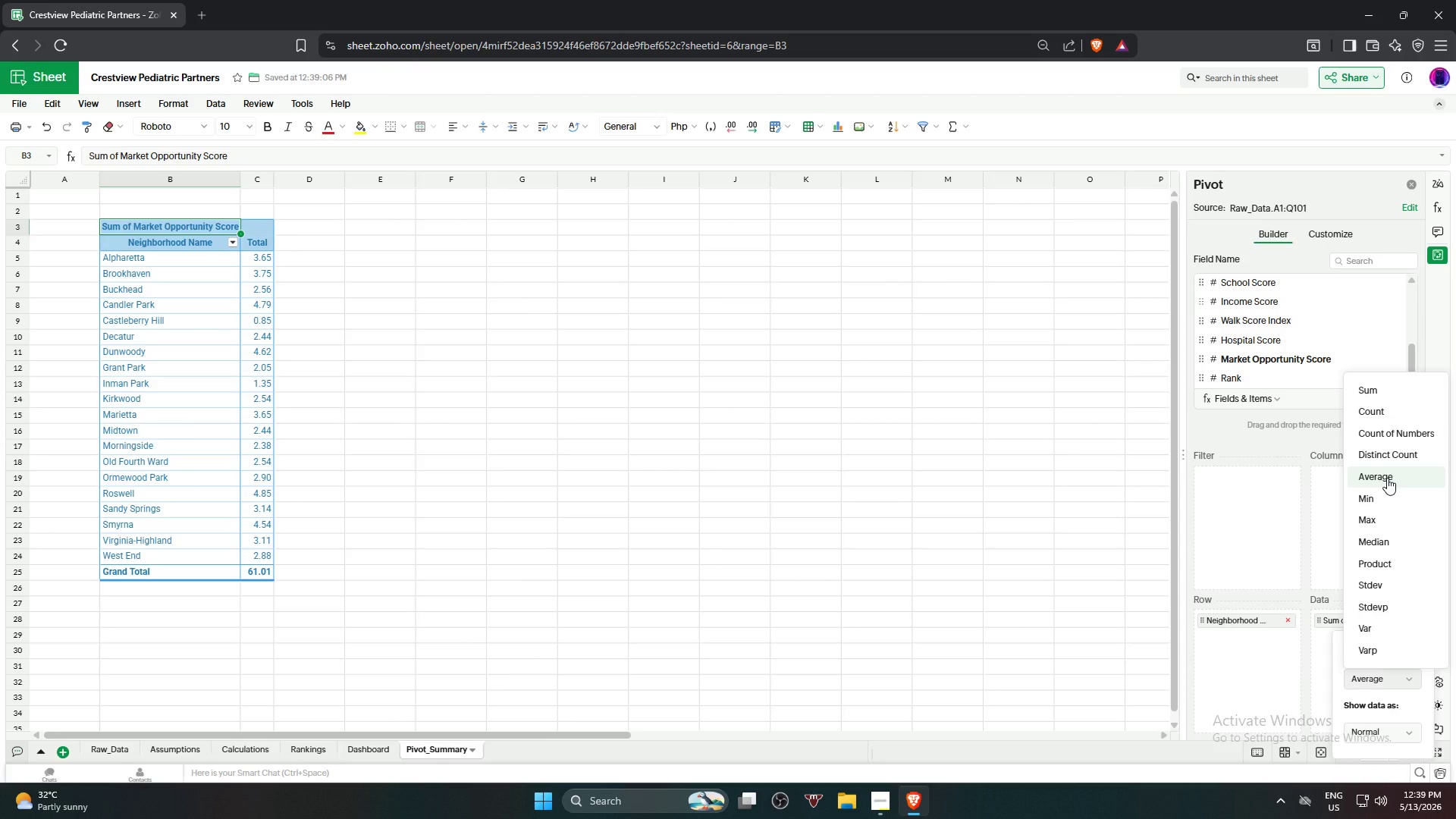 
triple_click([1387, 478])
 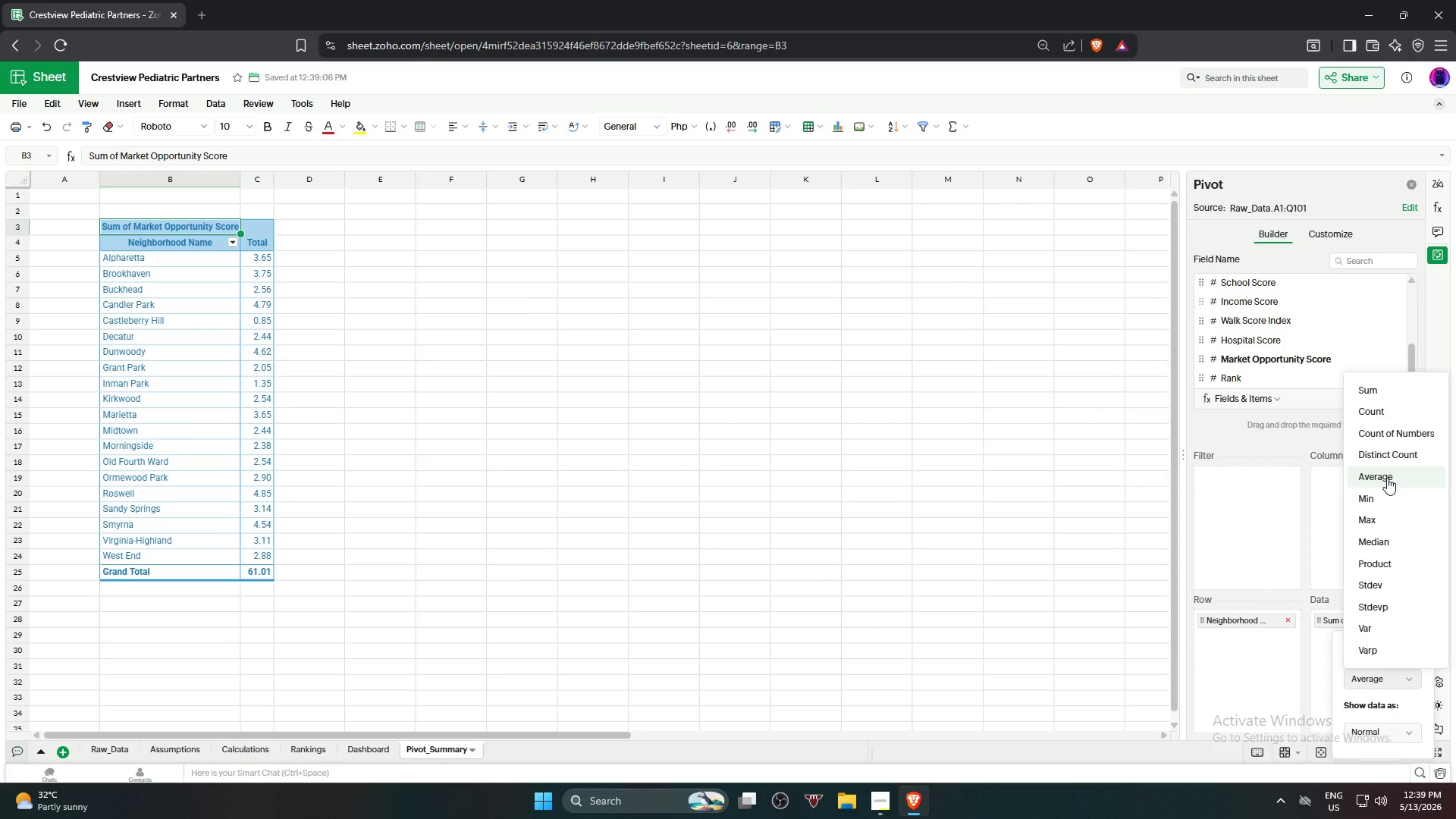 
triple_click([1387, 478])
 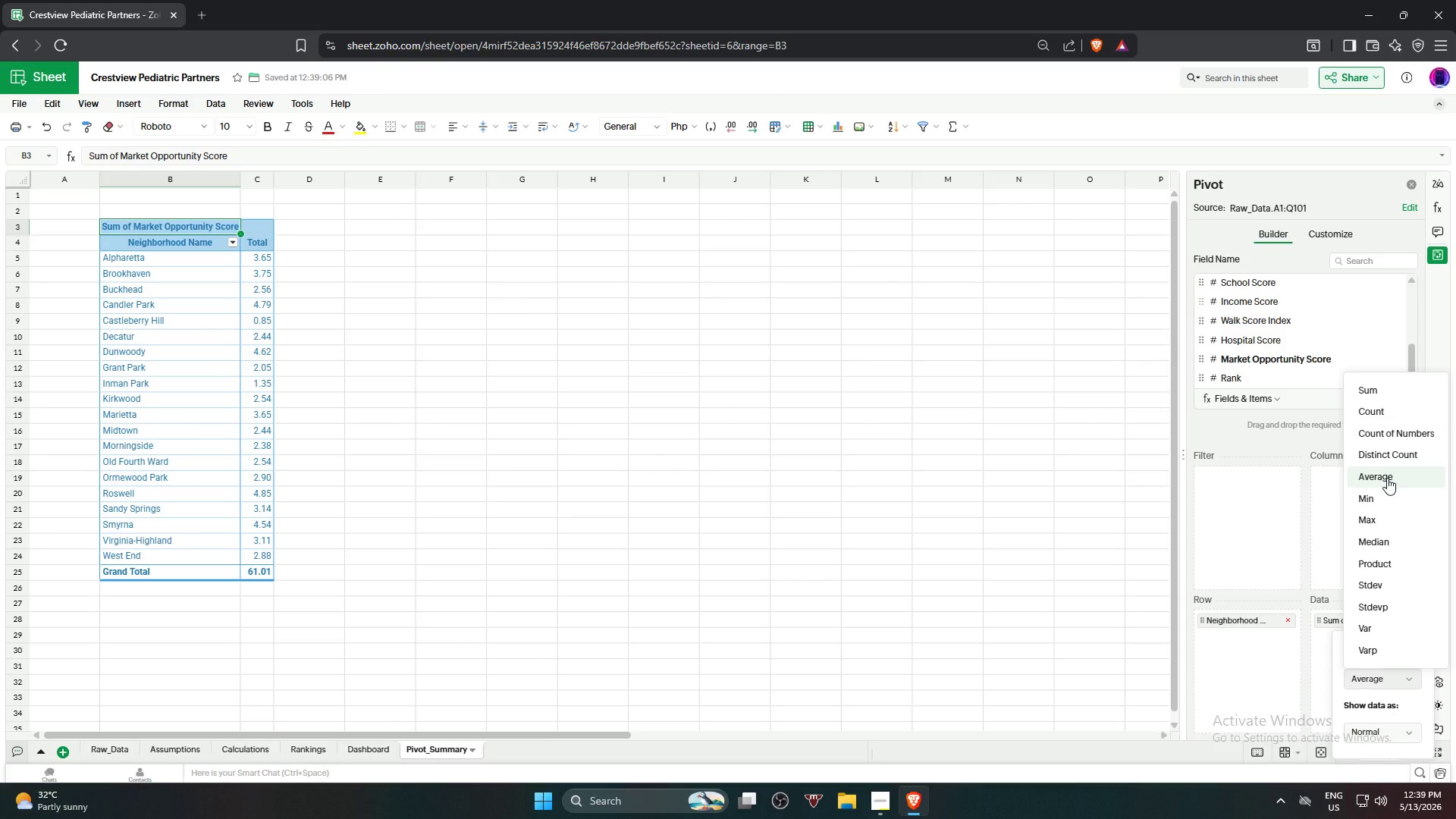 
triple_click([1387, 478])
 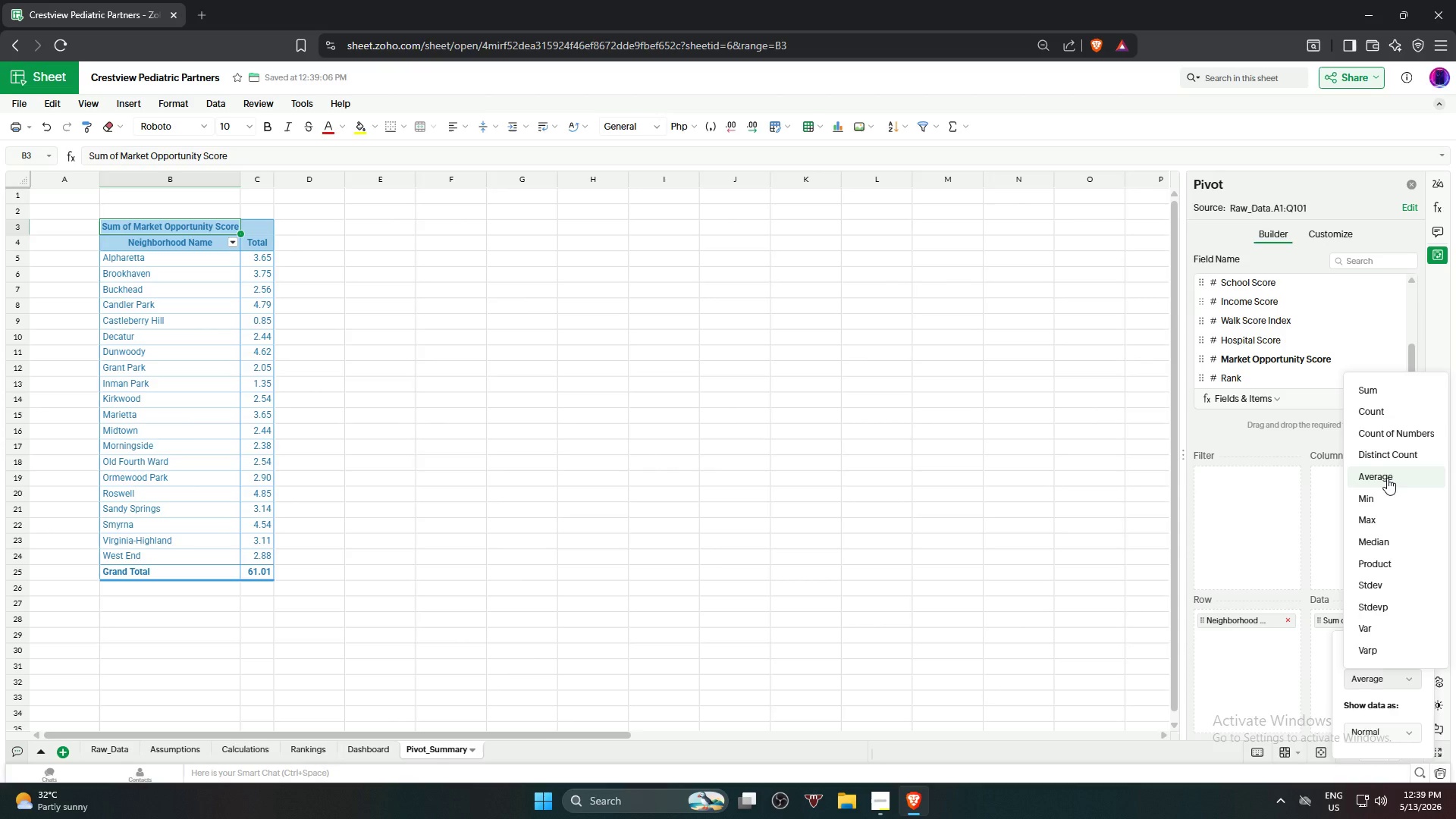 
triple_click([1387, 478])
 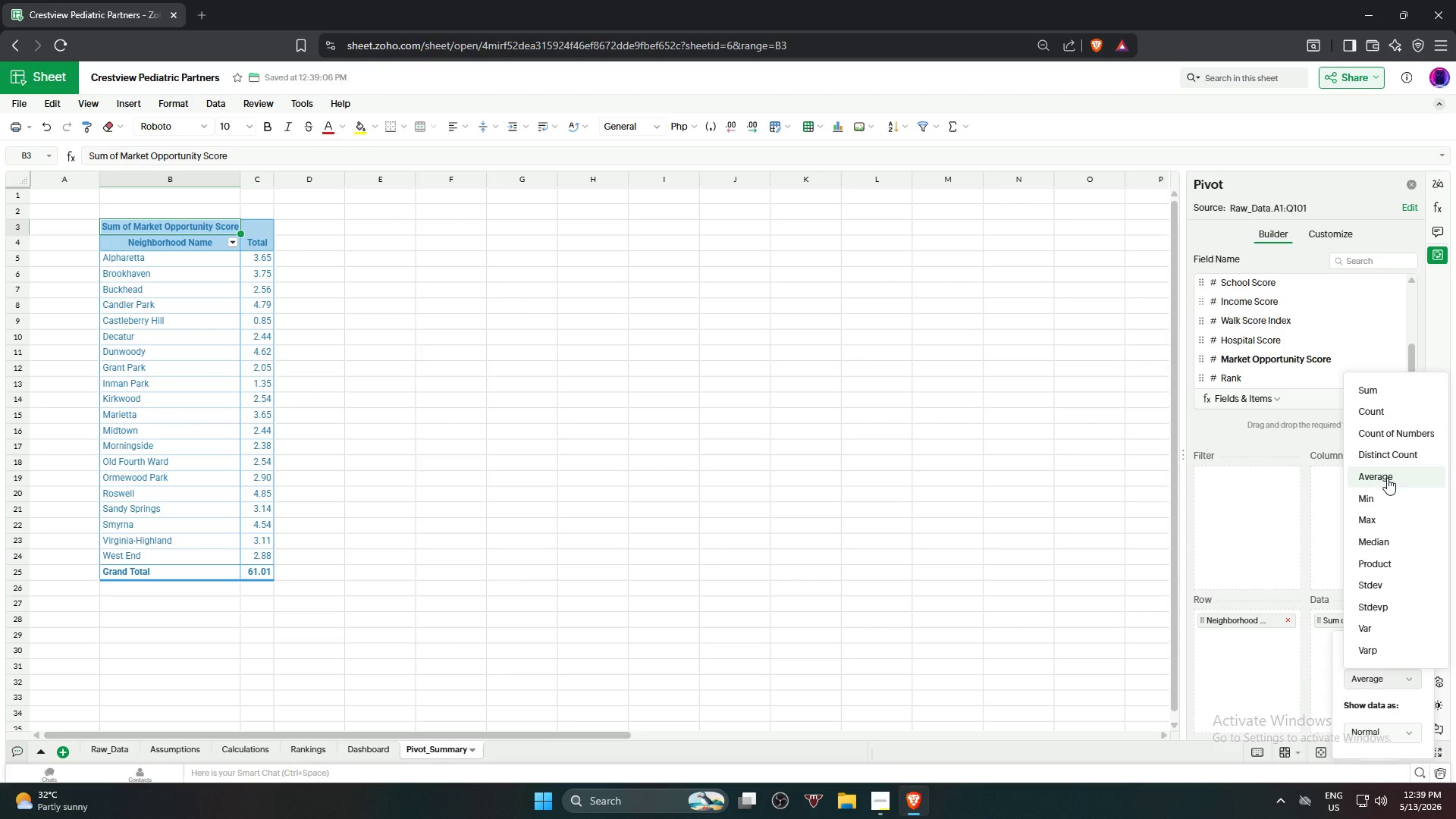 
triple_click([1387, 478])
 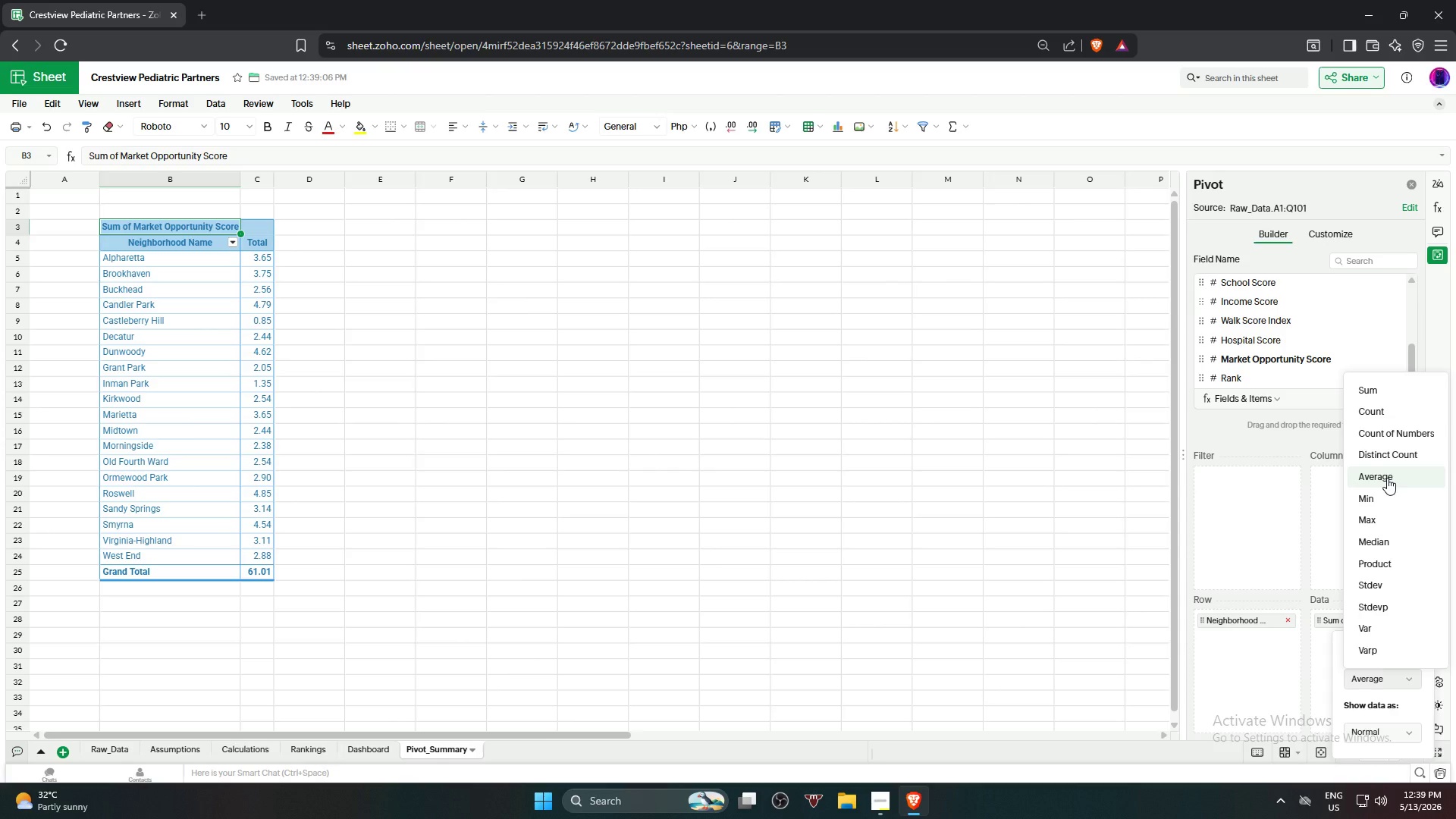 
triple_click([1387, 478])
 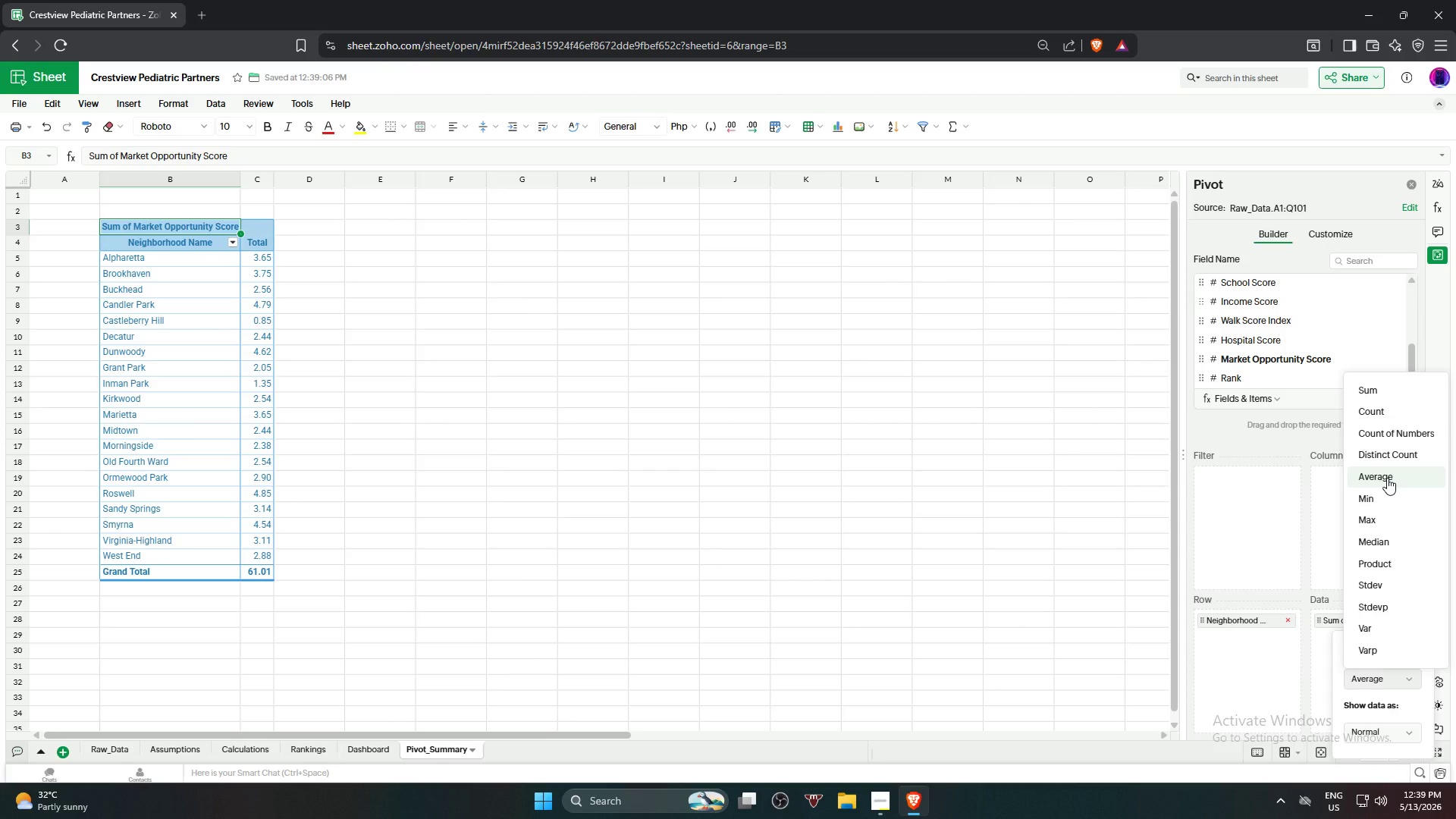 
triple_click([1387, 478])
 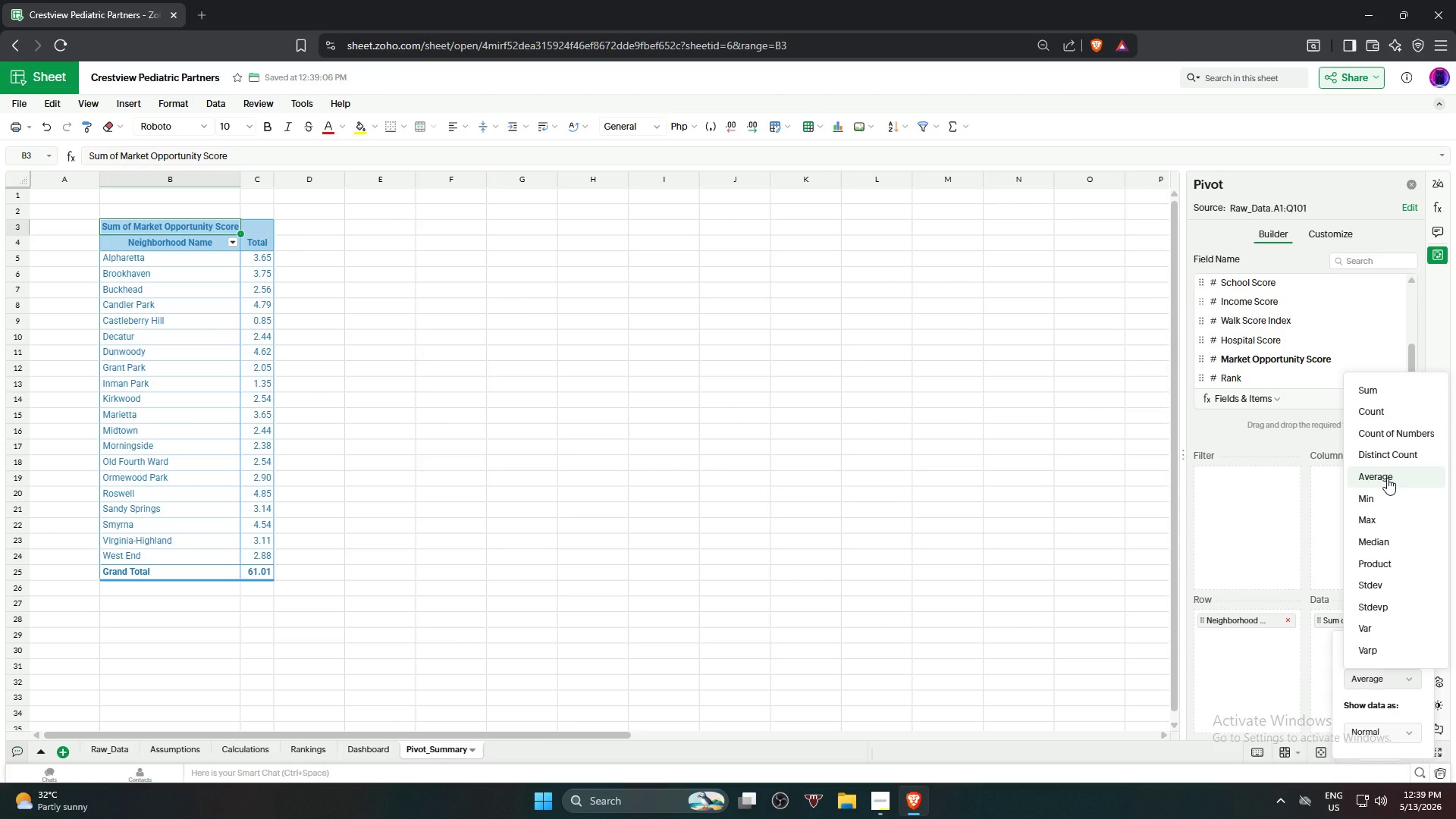 
triple_click([1387, 478])
 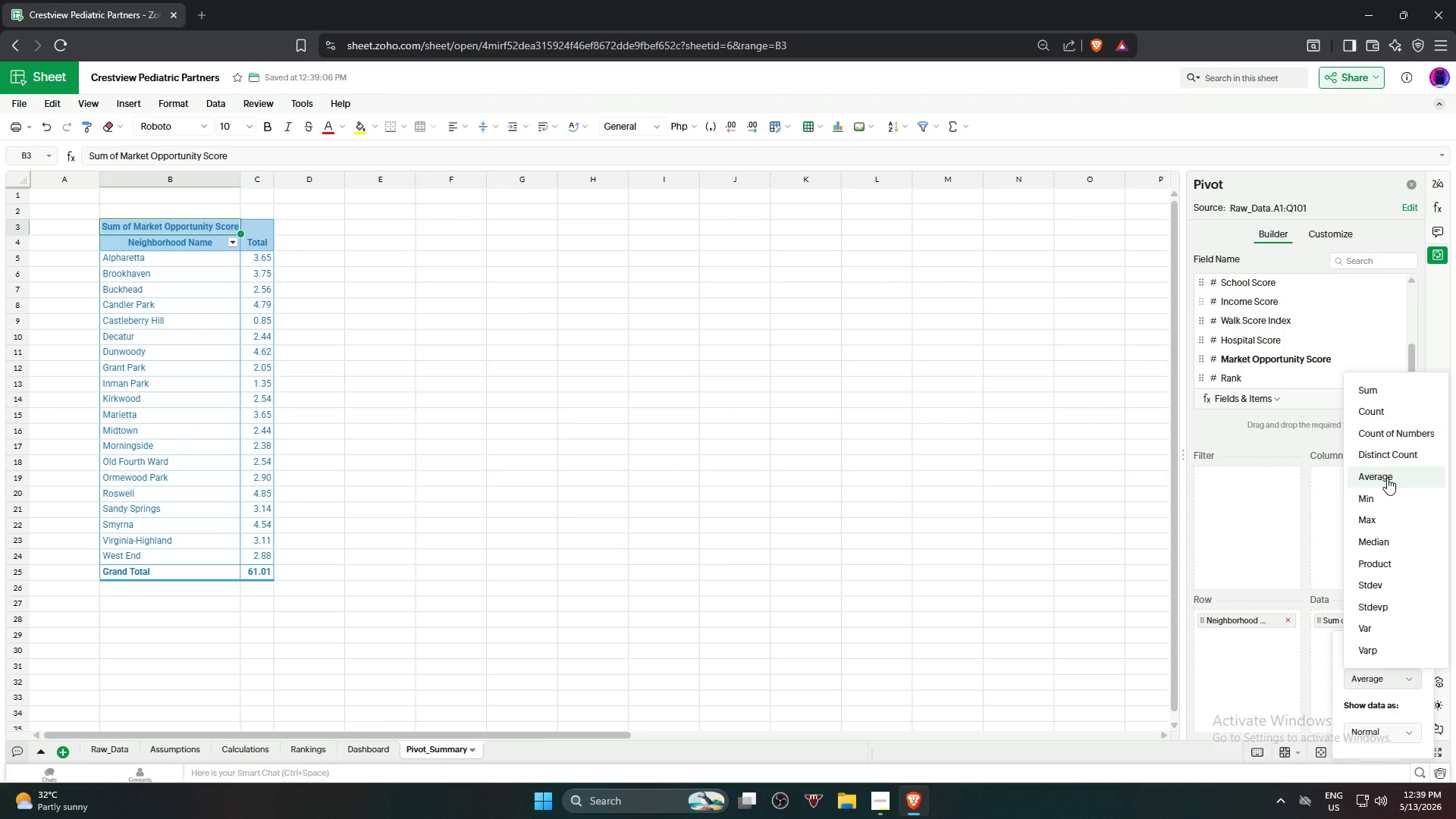 
triple_click([1387, 478])
 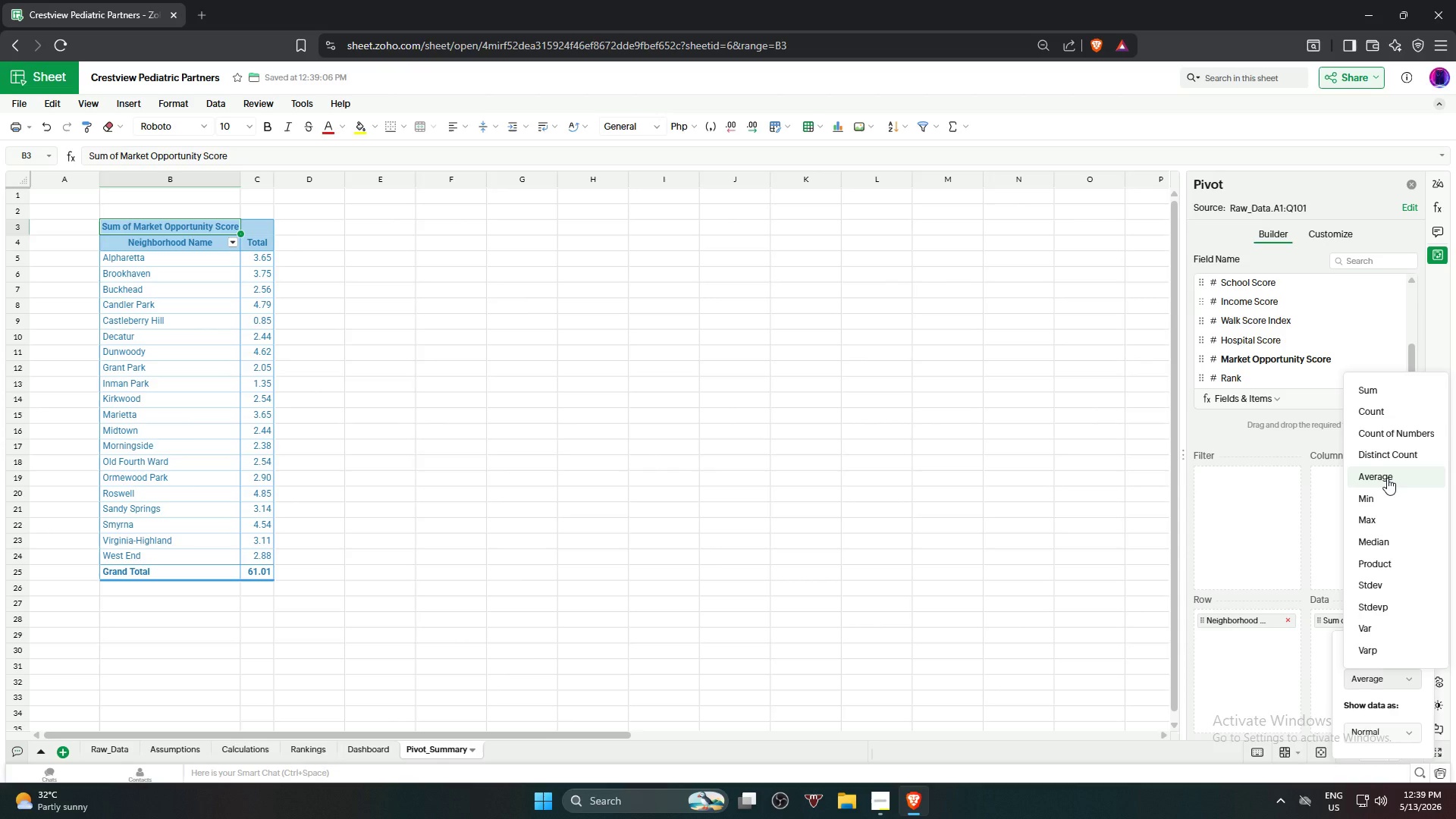 
triple_click([1387, 478])
 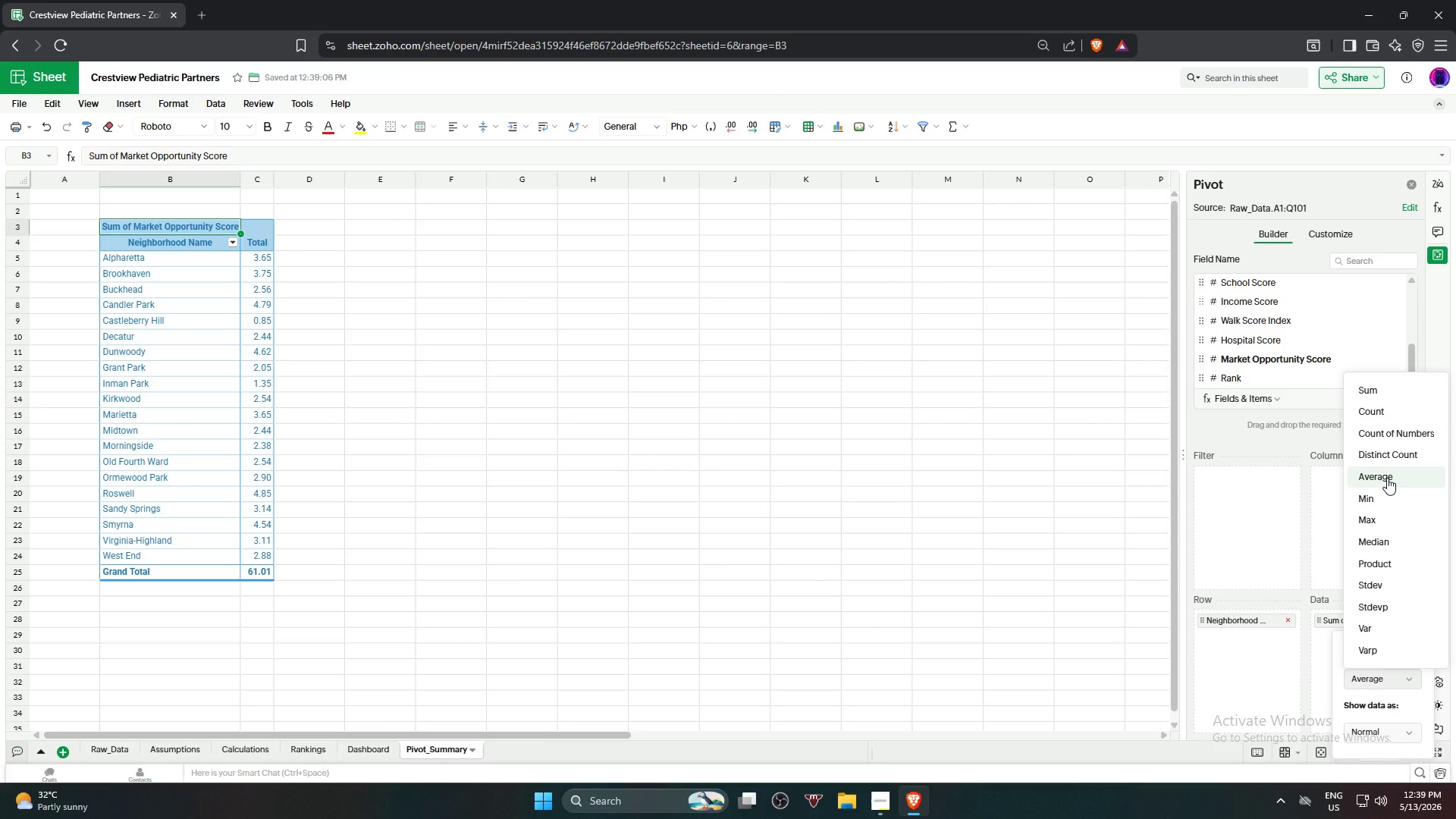 
triple_click([1387, 478])
 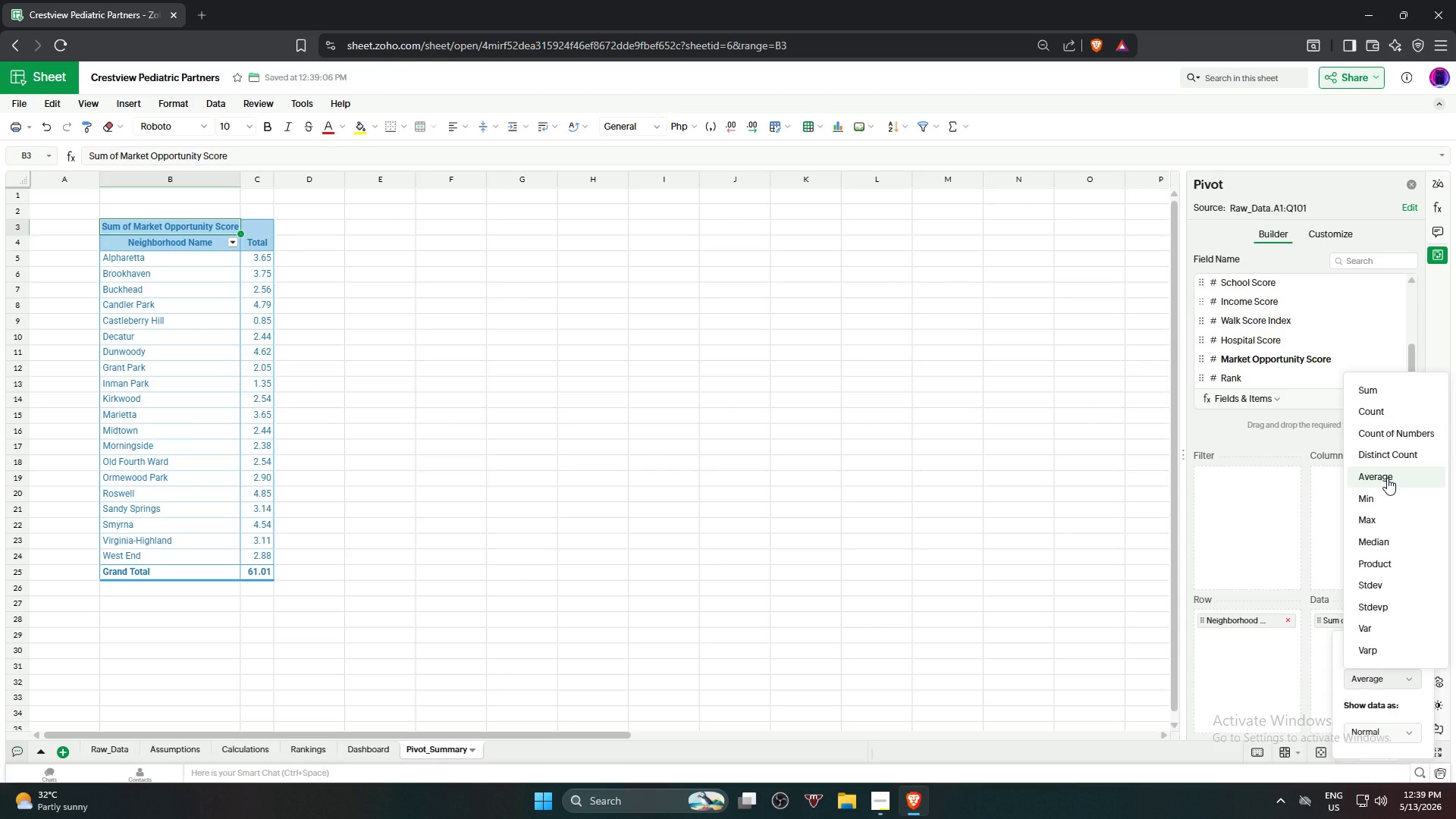 
triple_click([1387, 478])
 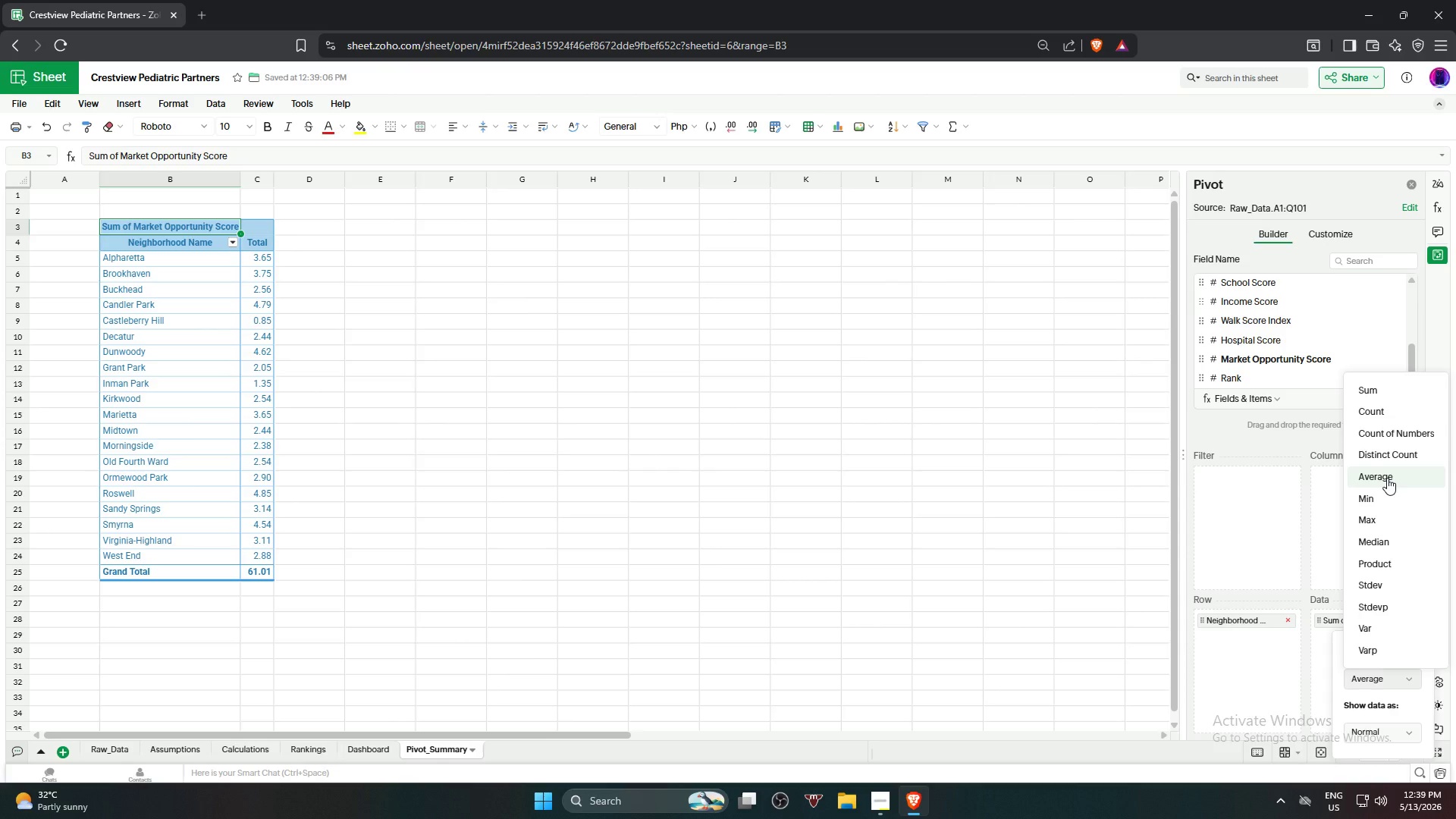 
triple_click([1387, 478])
 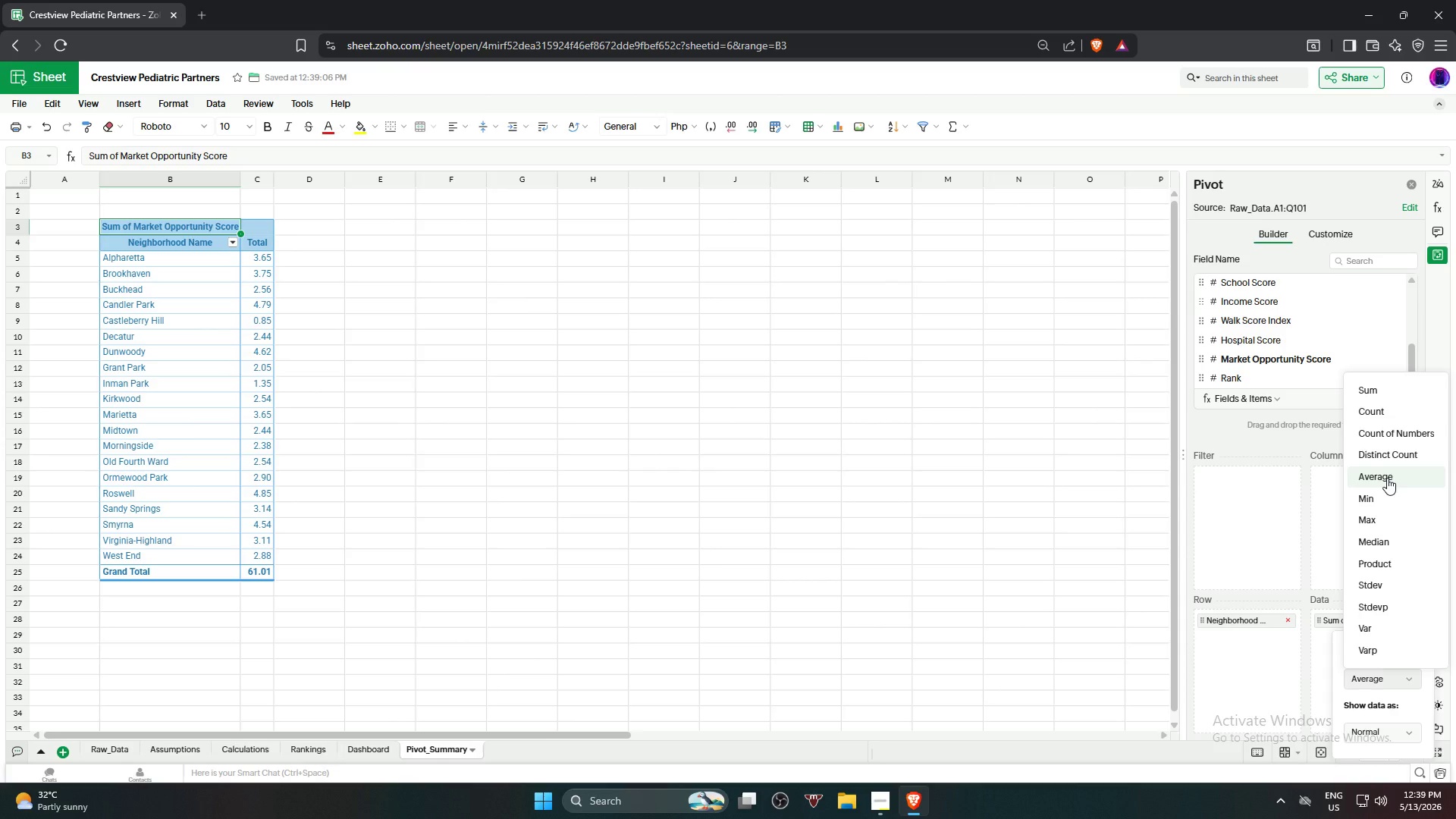 
triple_click([1387, 478])
 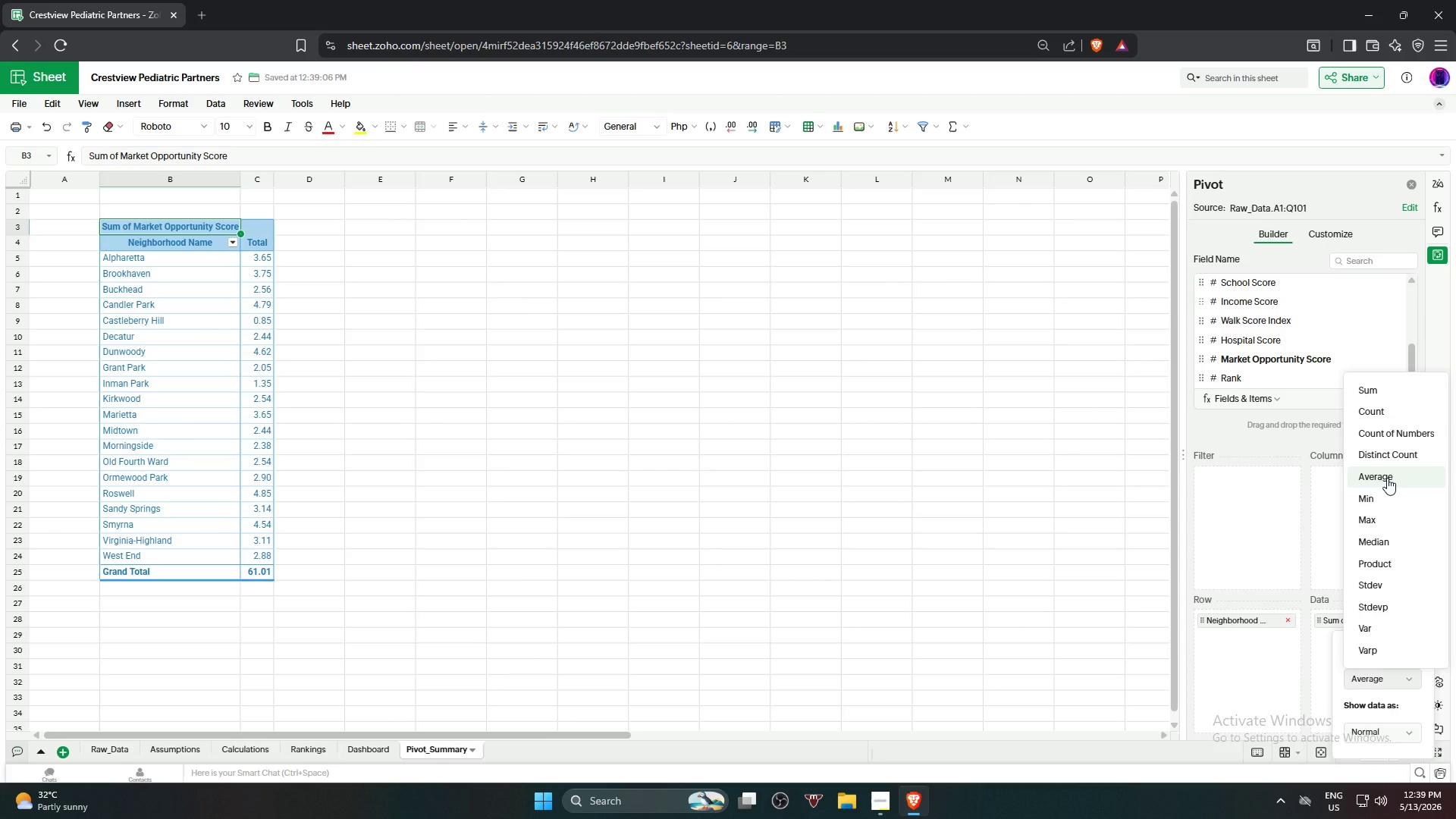 
triple_click([1387, 478])
 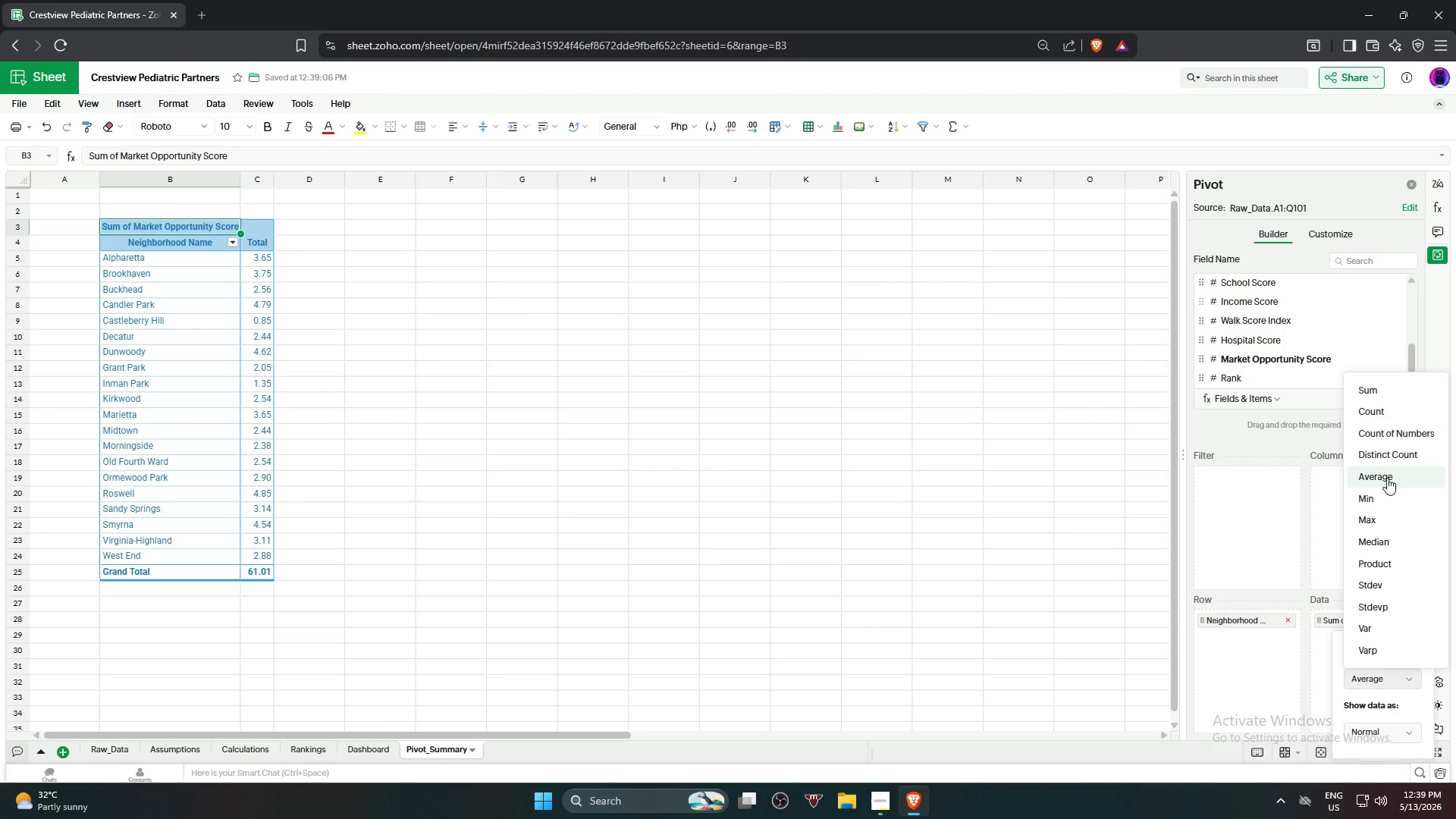 
triple_click([1387, 478])
 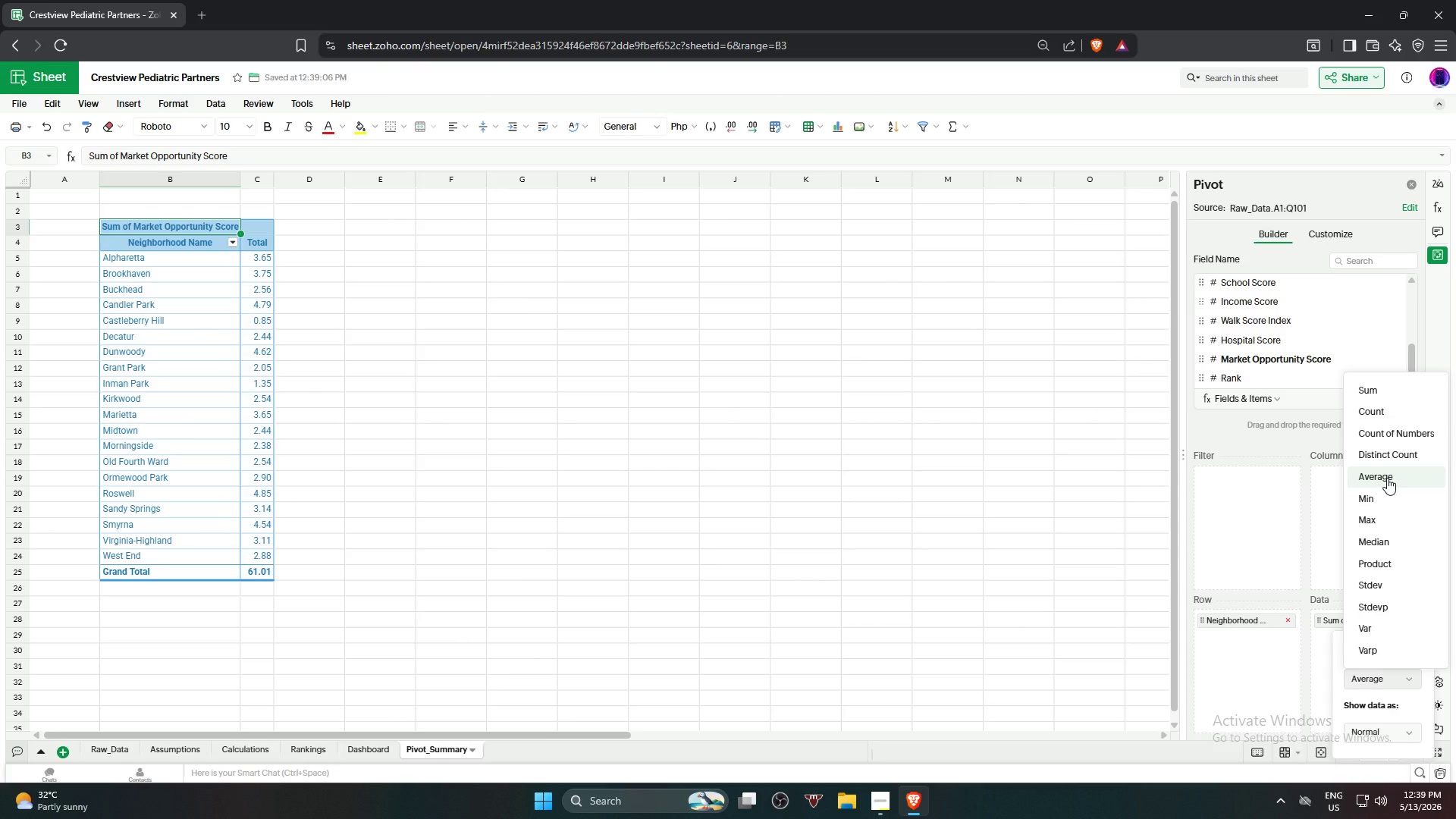 
triple_click([1387, 478])
 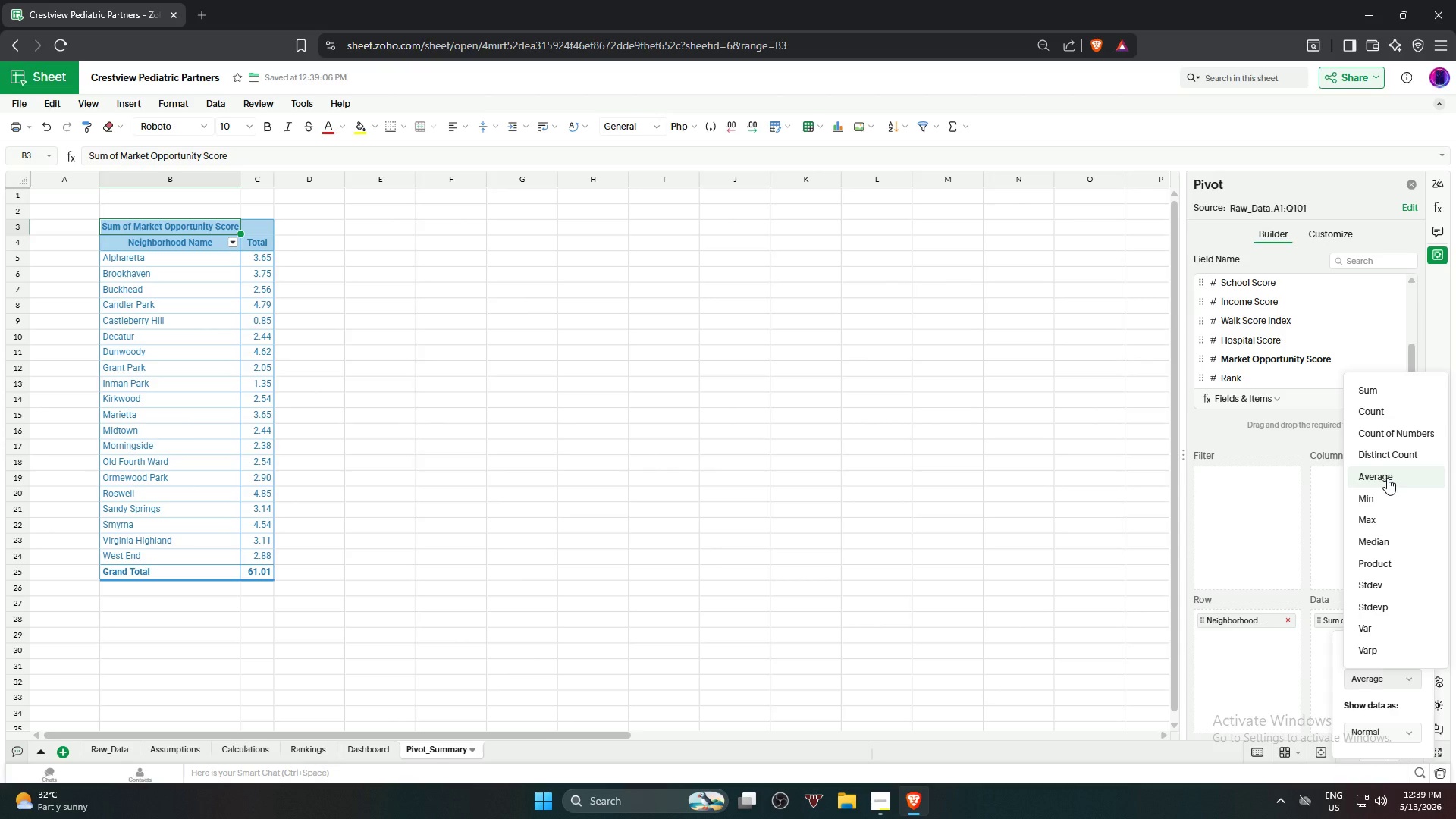 
triple_click([1387, 478])
 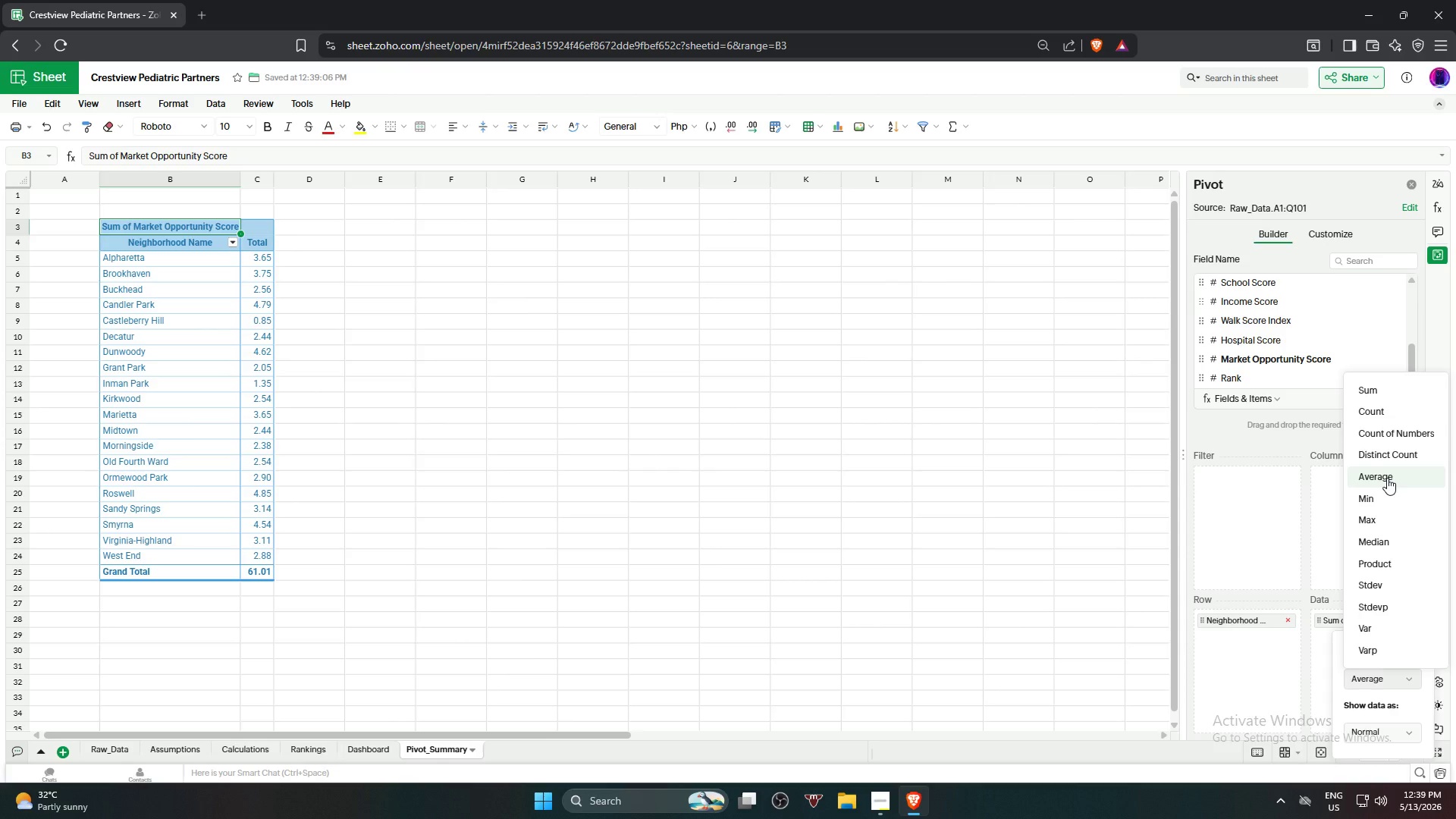 
triple_click([1387, 478])
 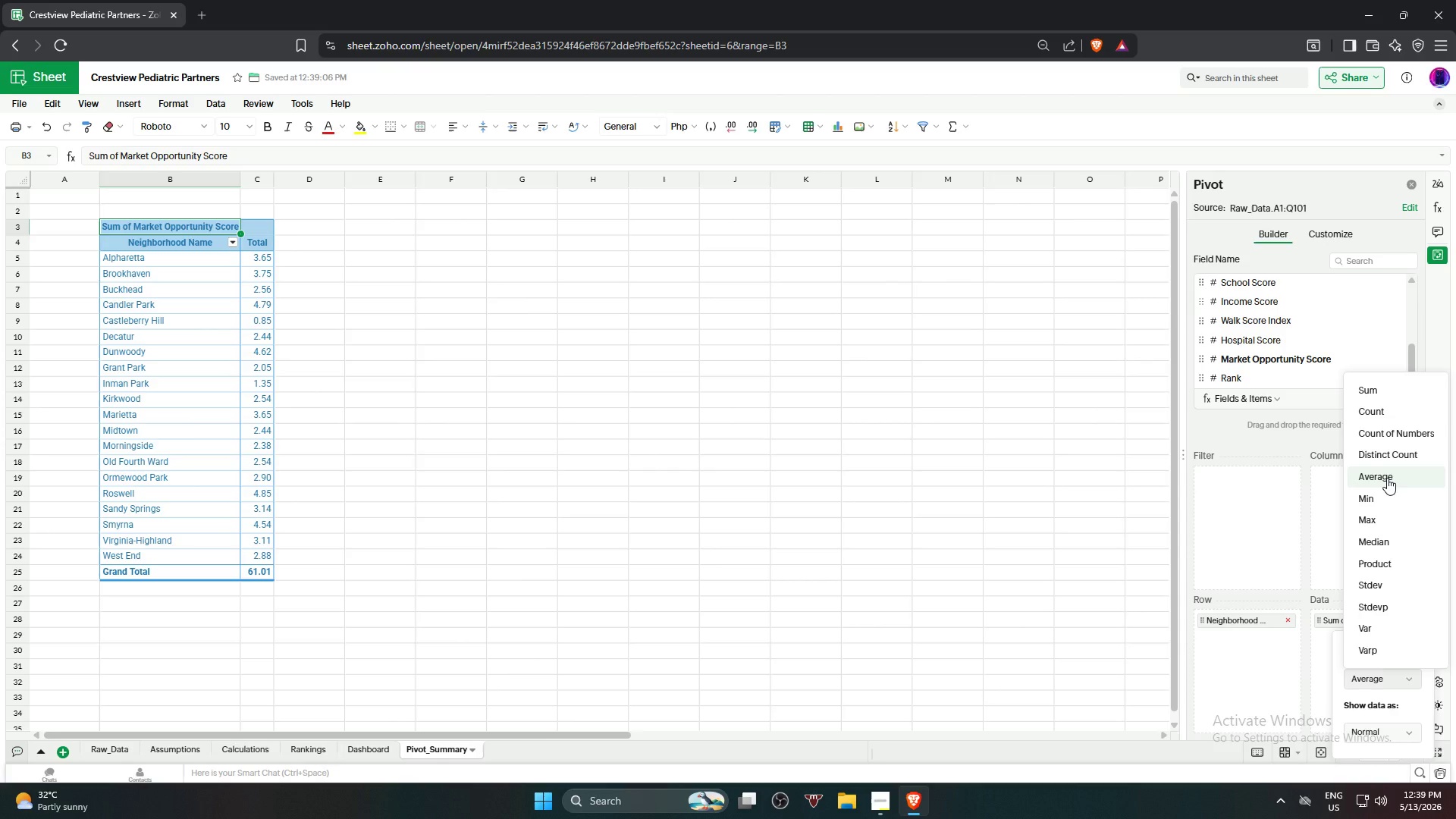 
triple_click([1387, 478])
 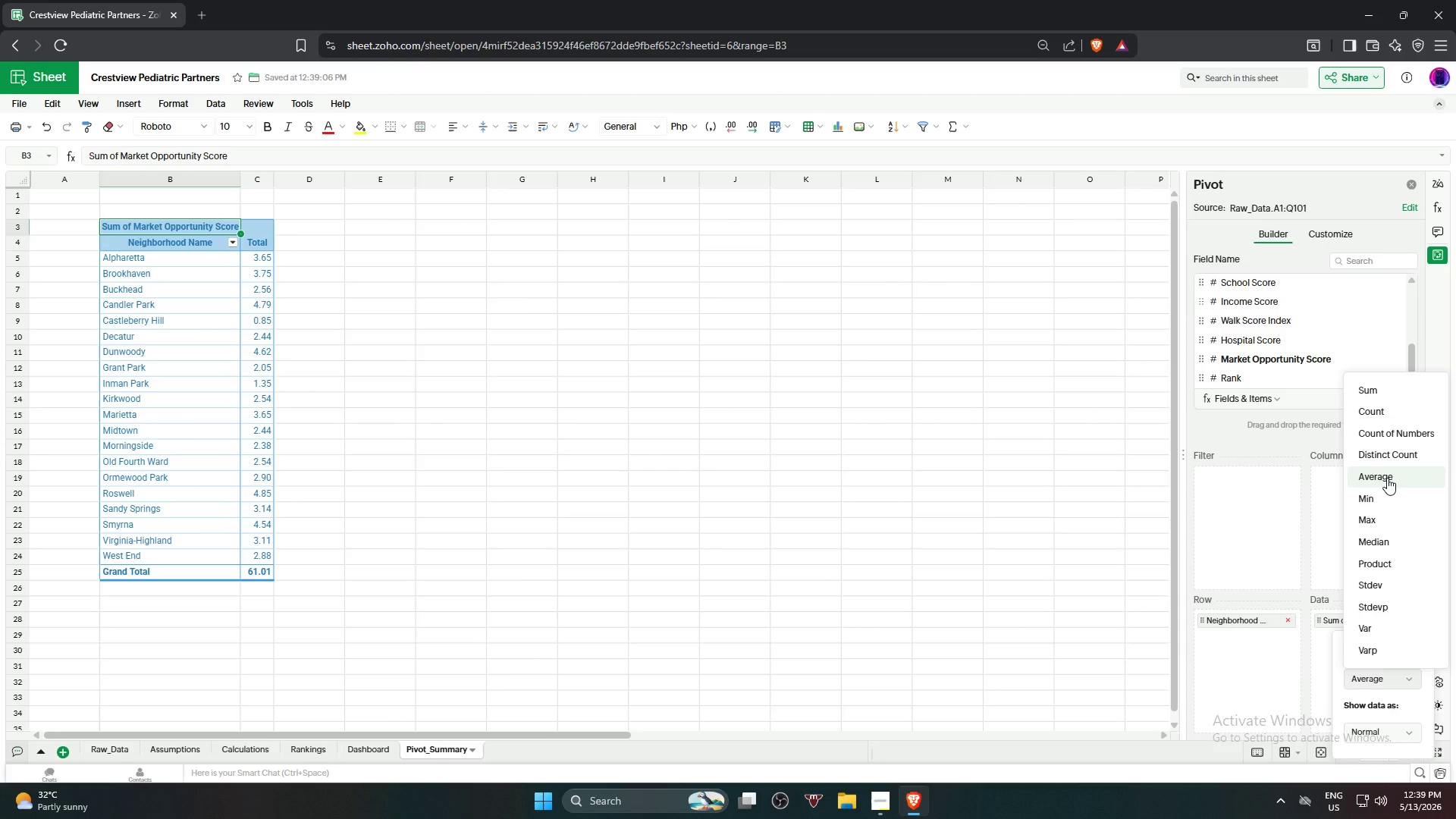 
triple_click([1387, 478])
 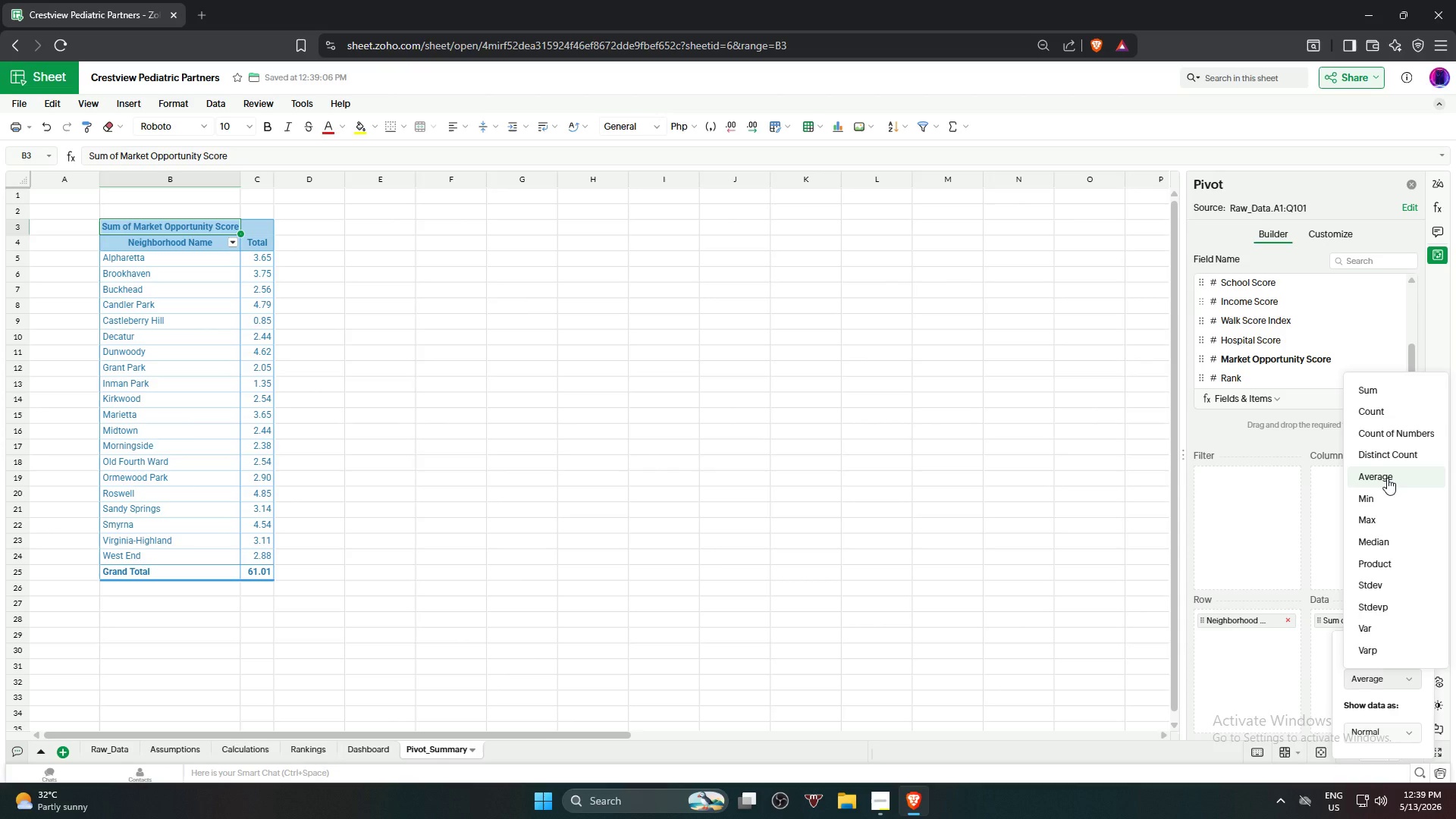 
wait(5.28)
 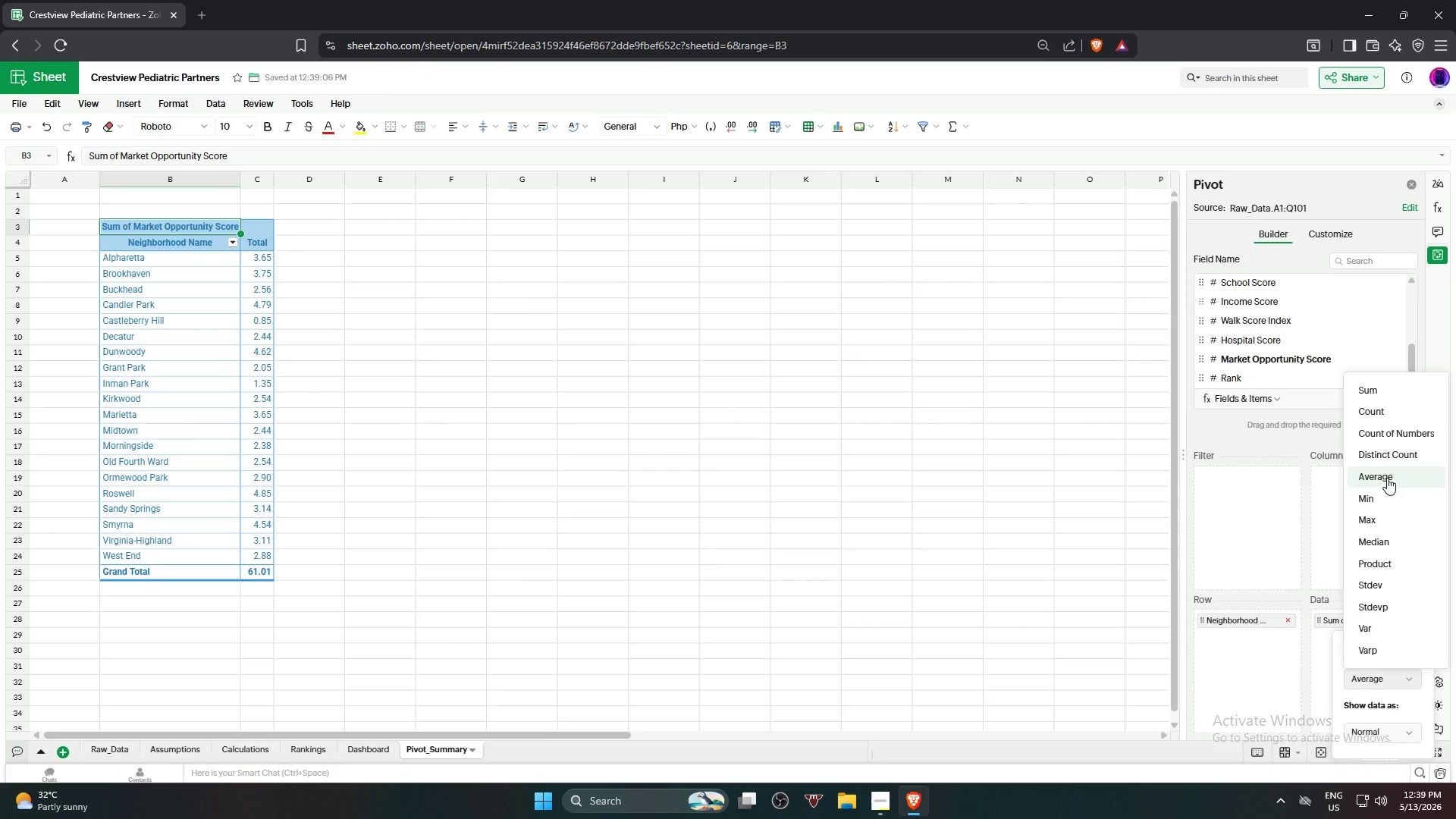 
left_click([1234, 502])
 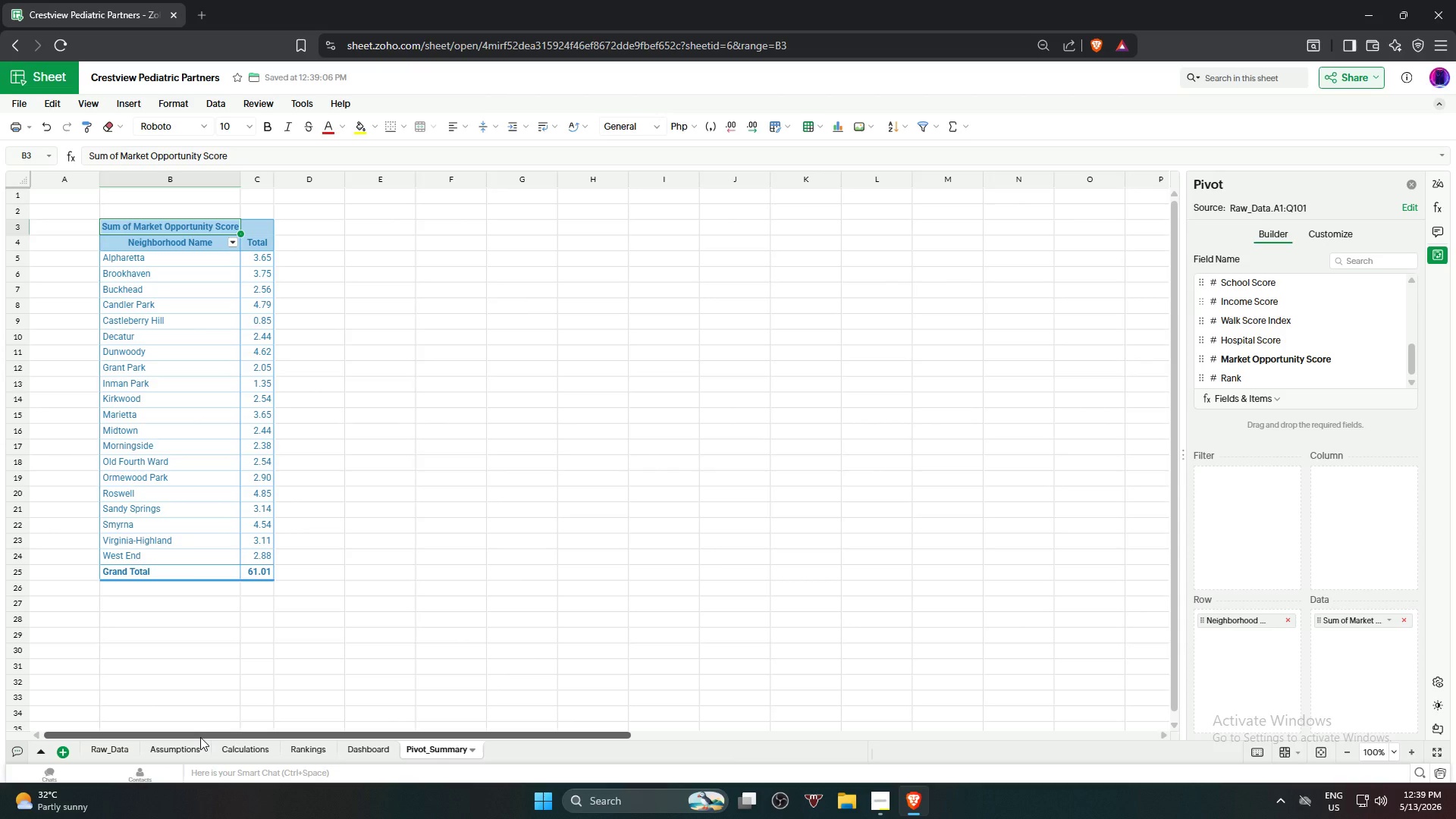 
wait(18.31)
 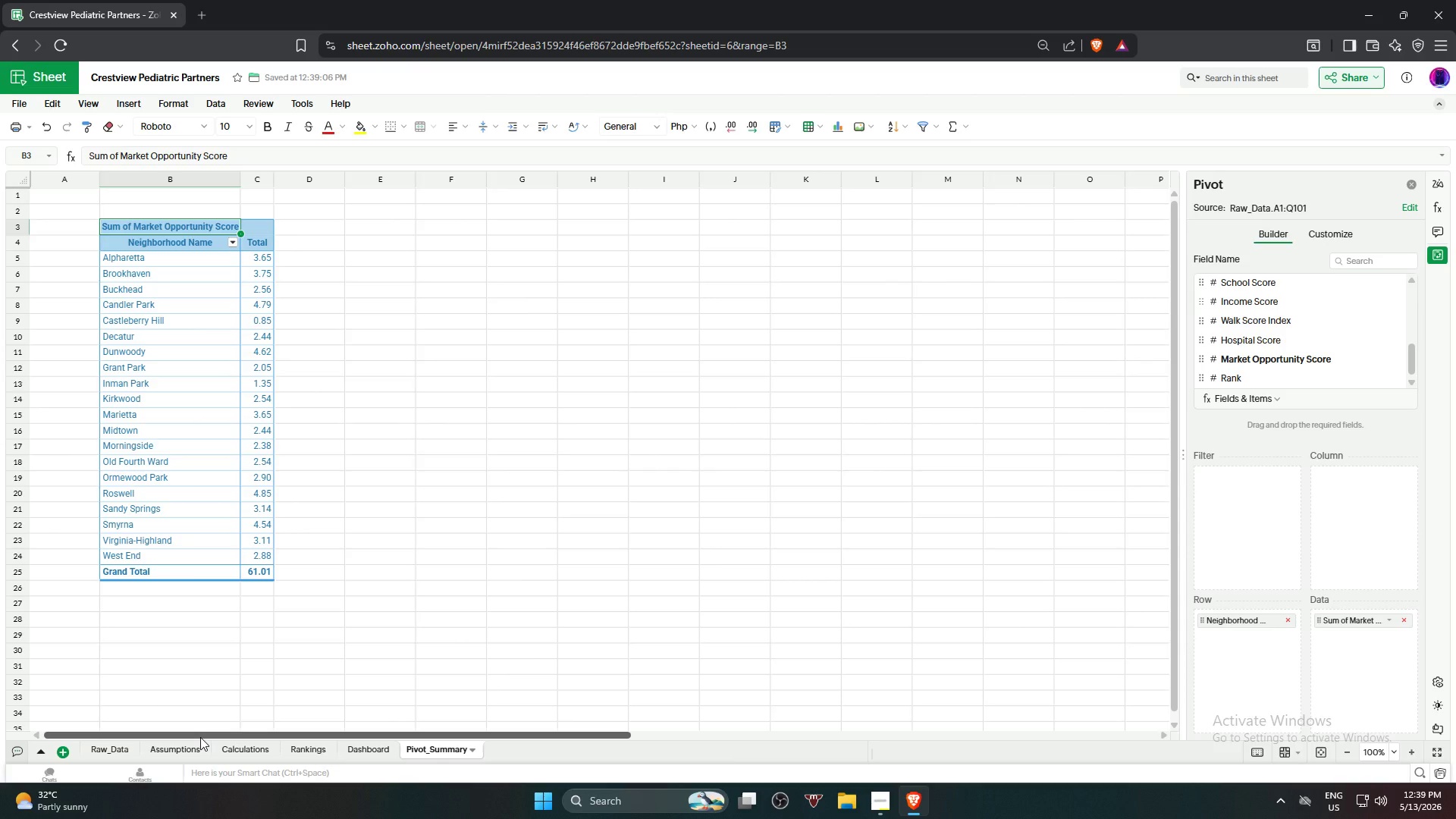 
scroll: coordinate [1346, 318], scroll_direction: down, amount: 1.0
 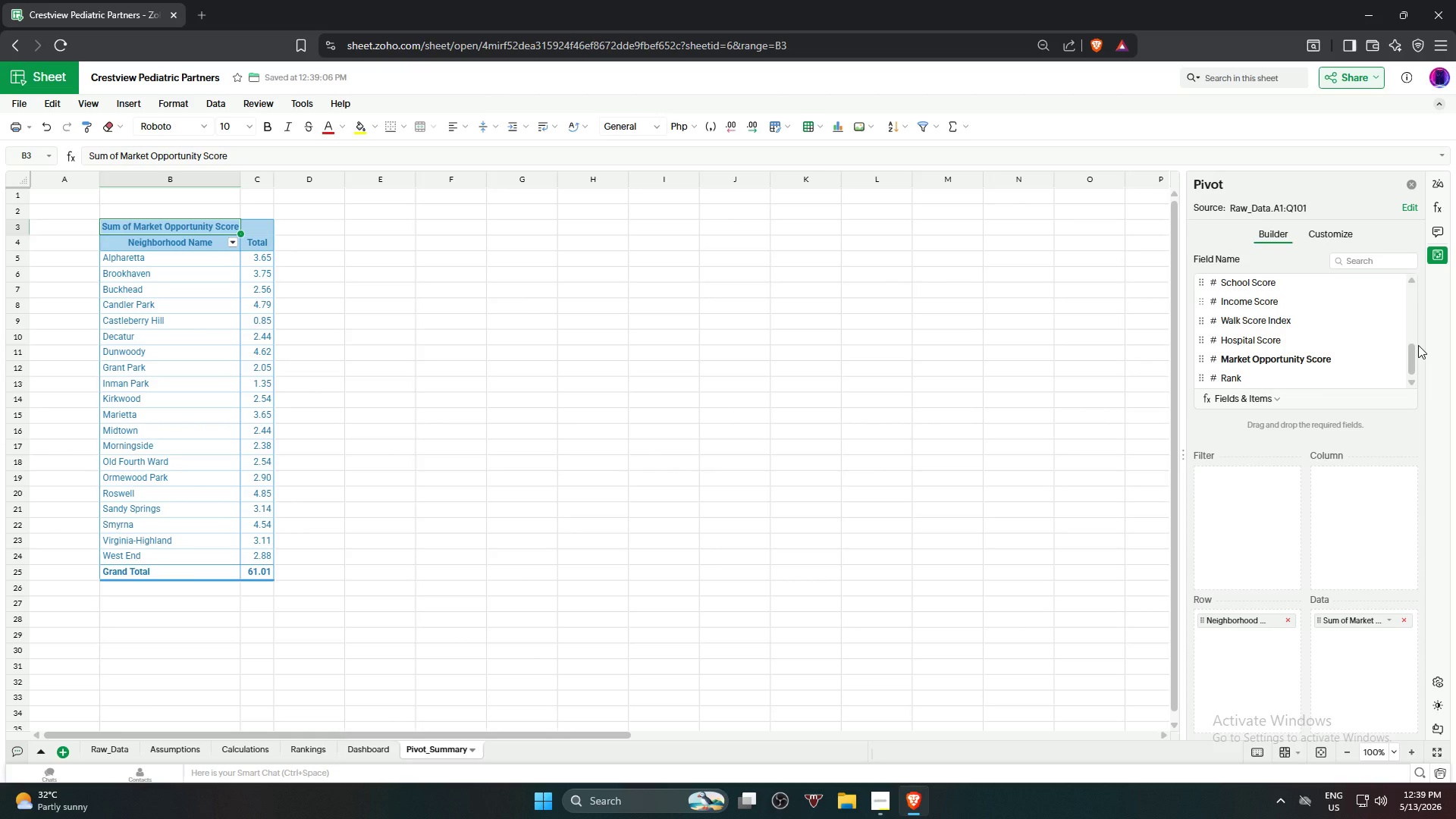 
wait(8.95)
 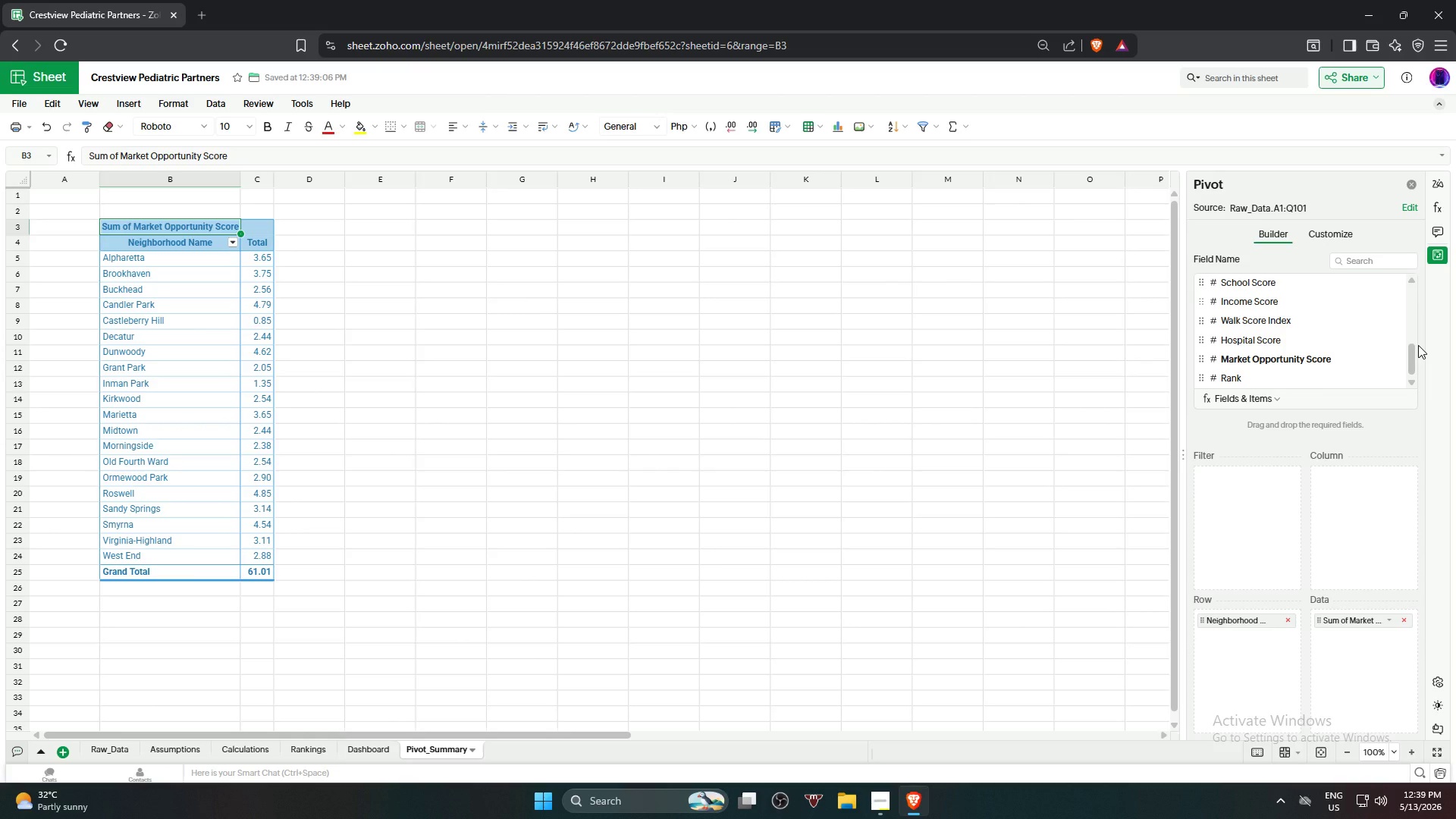 
left_click_drag(start_coordinate=[1417, 353], to_coordinate=[1422, 331])
 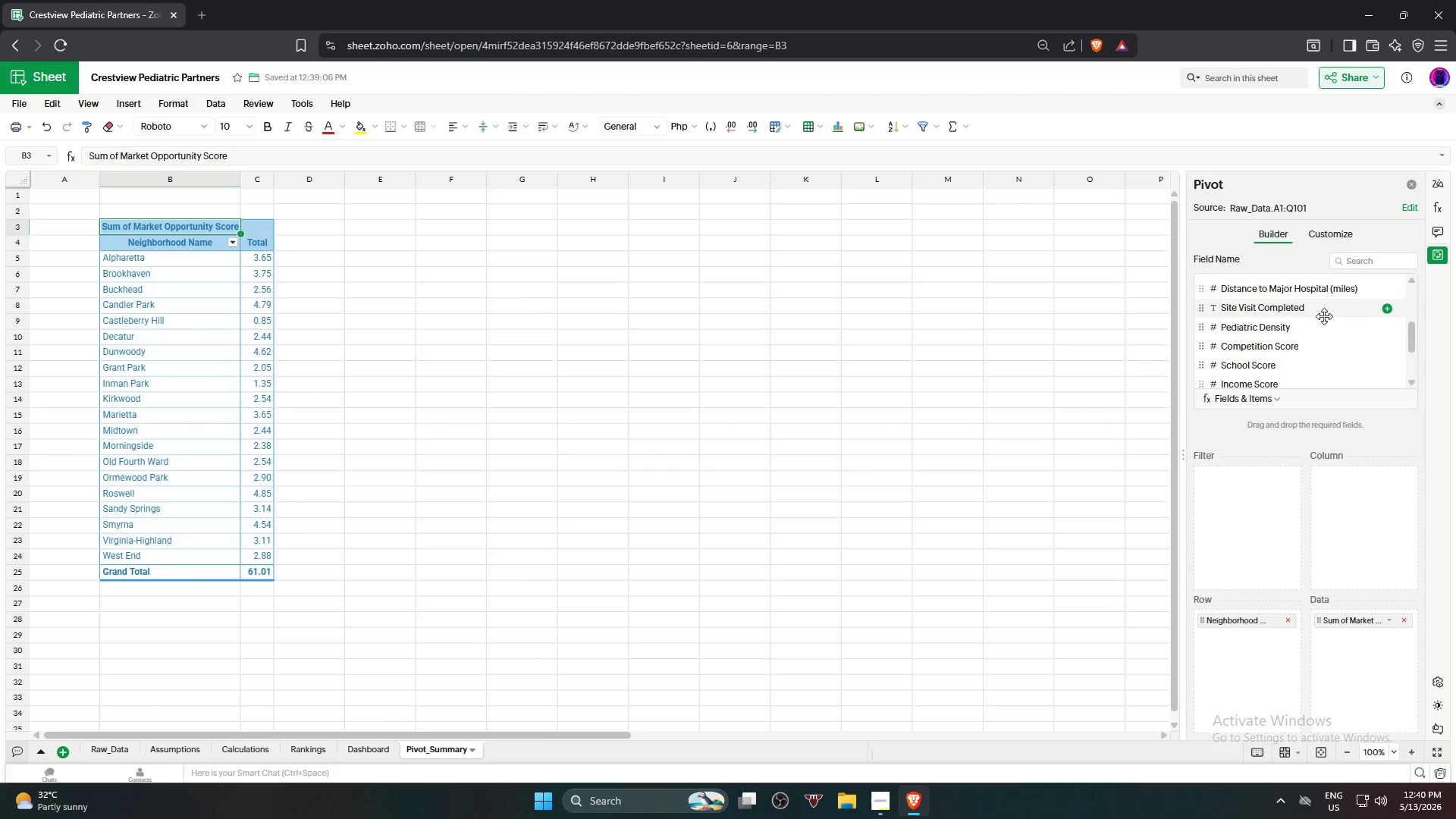 
left_click_drag(start_coordinate=[1321, 314], to_coordinate=[1274, 493])
 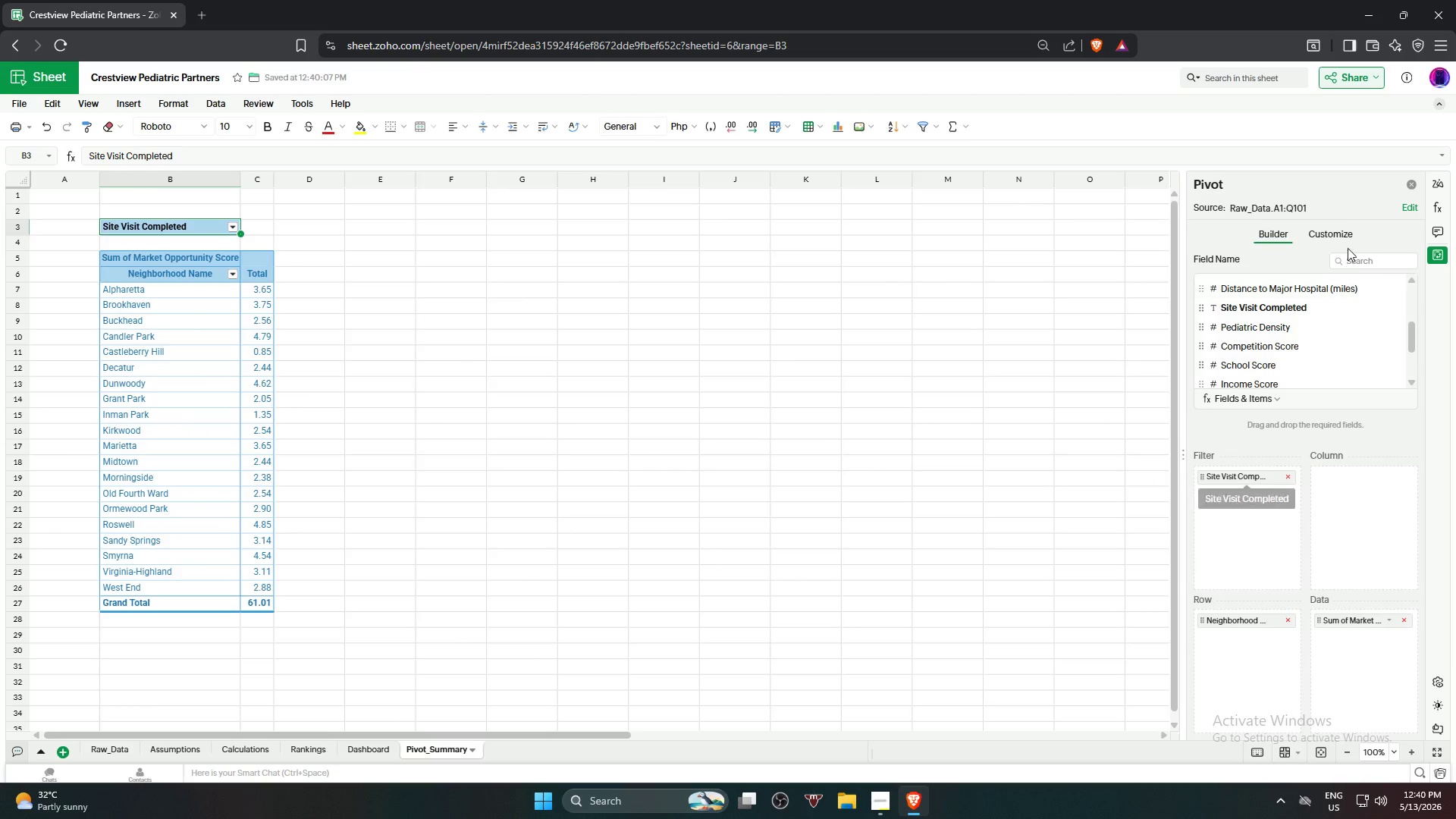 
left_click([1333, 229])
 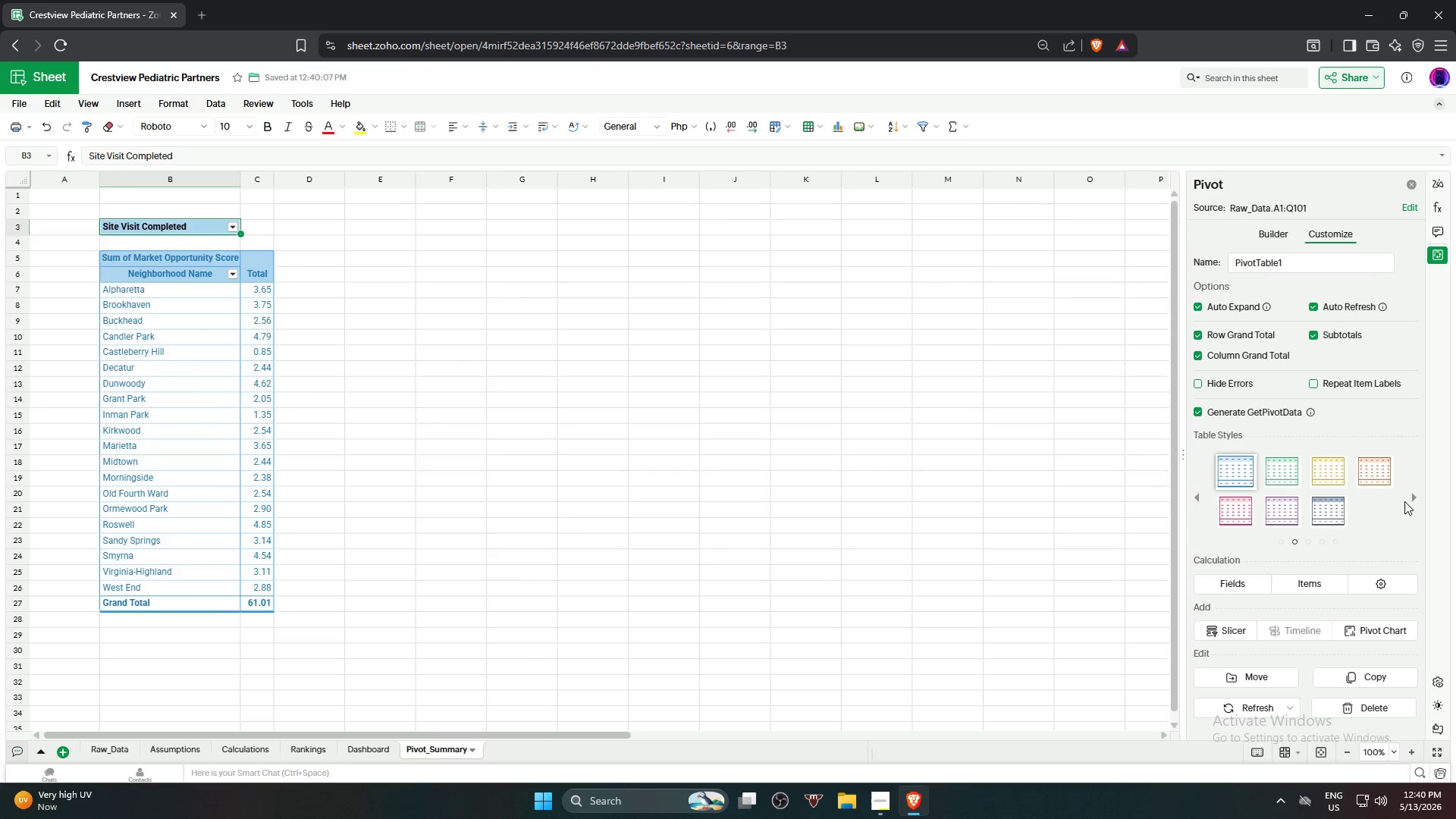 
double_click([1411, 497])
 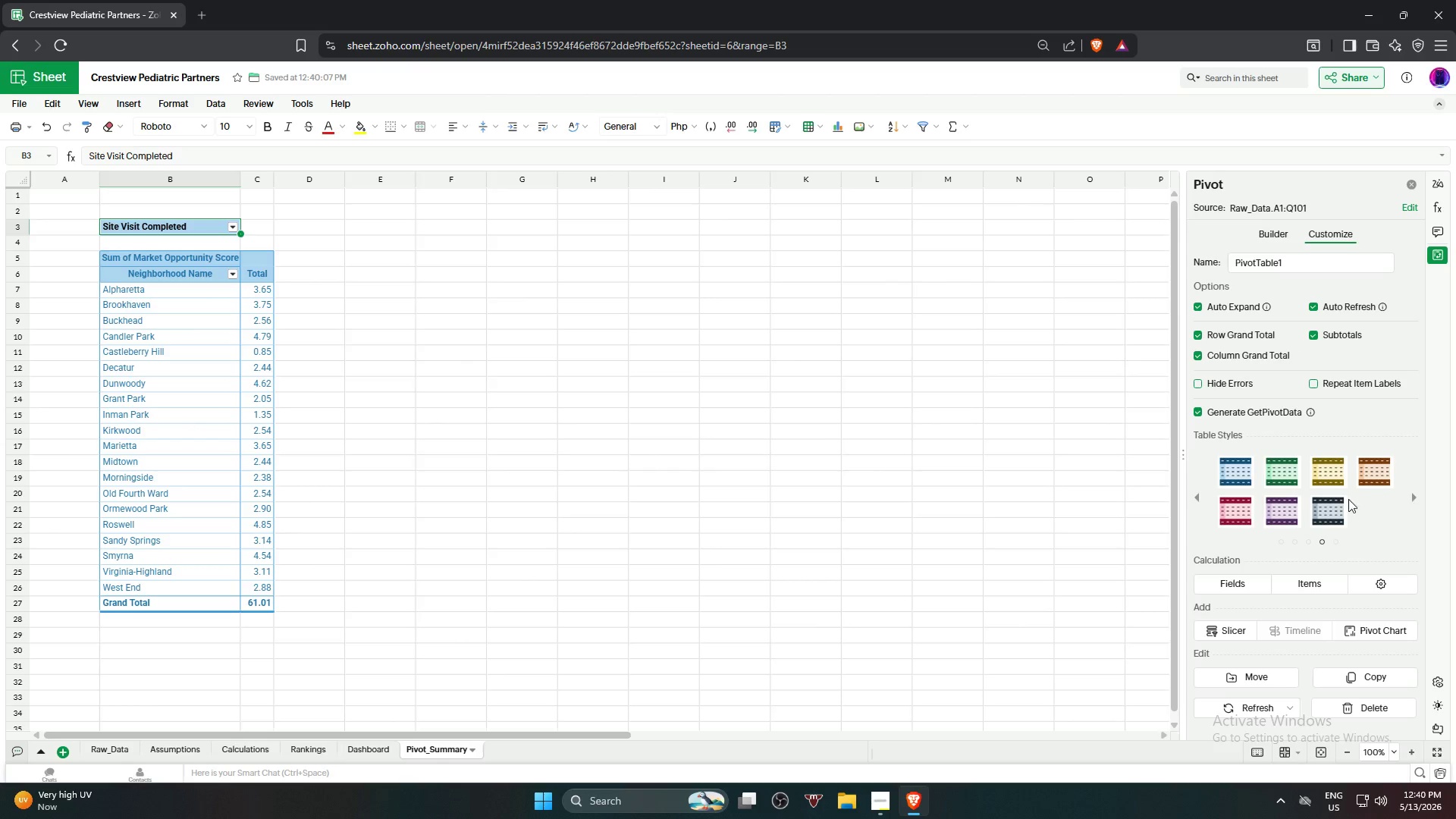 
left_click([1338, 504])
 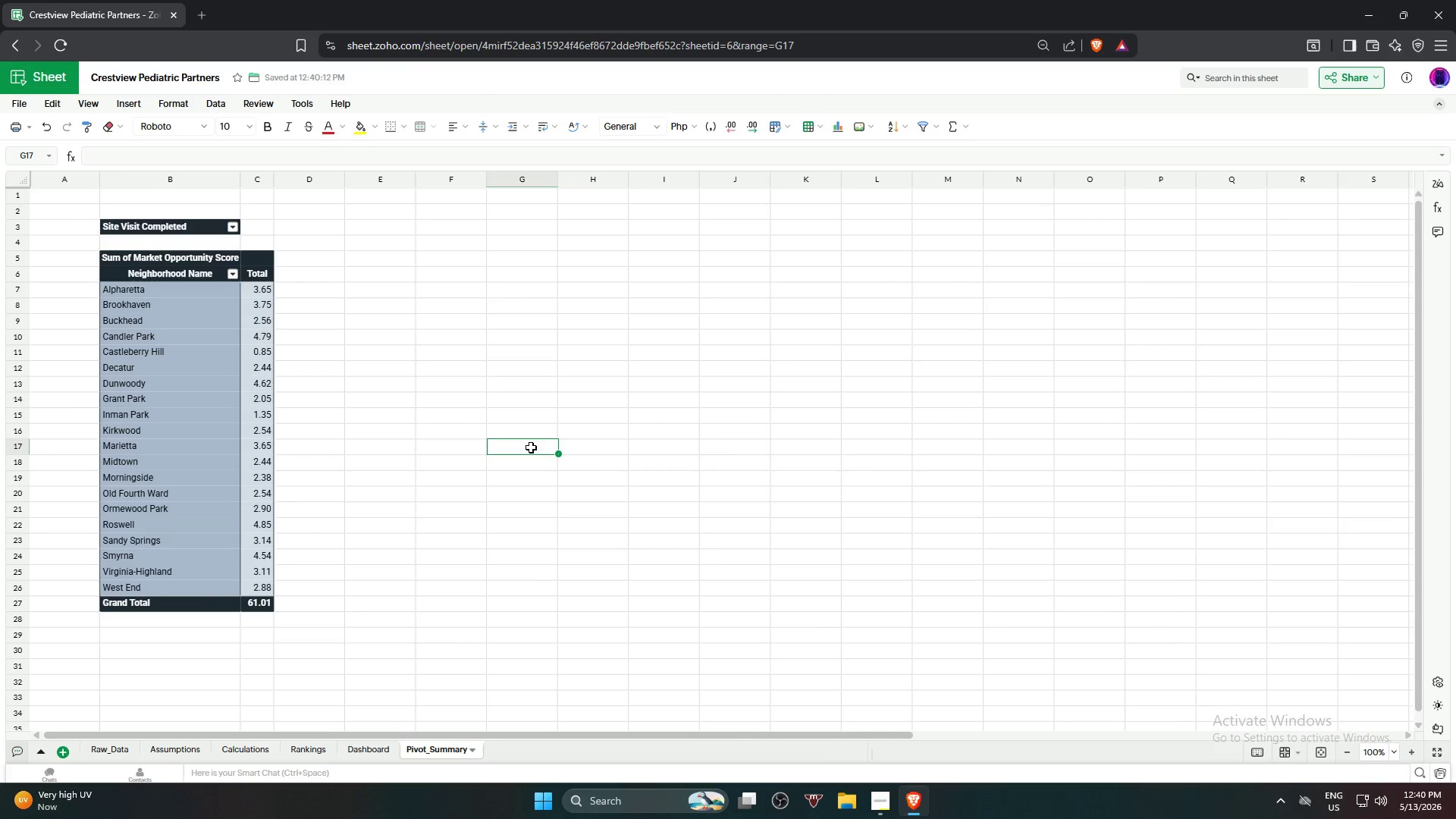 
left_click_drag(start_coordinate=[698, 551], to_coordinate=[706, 553])
 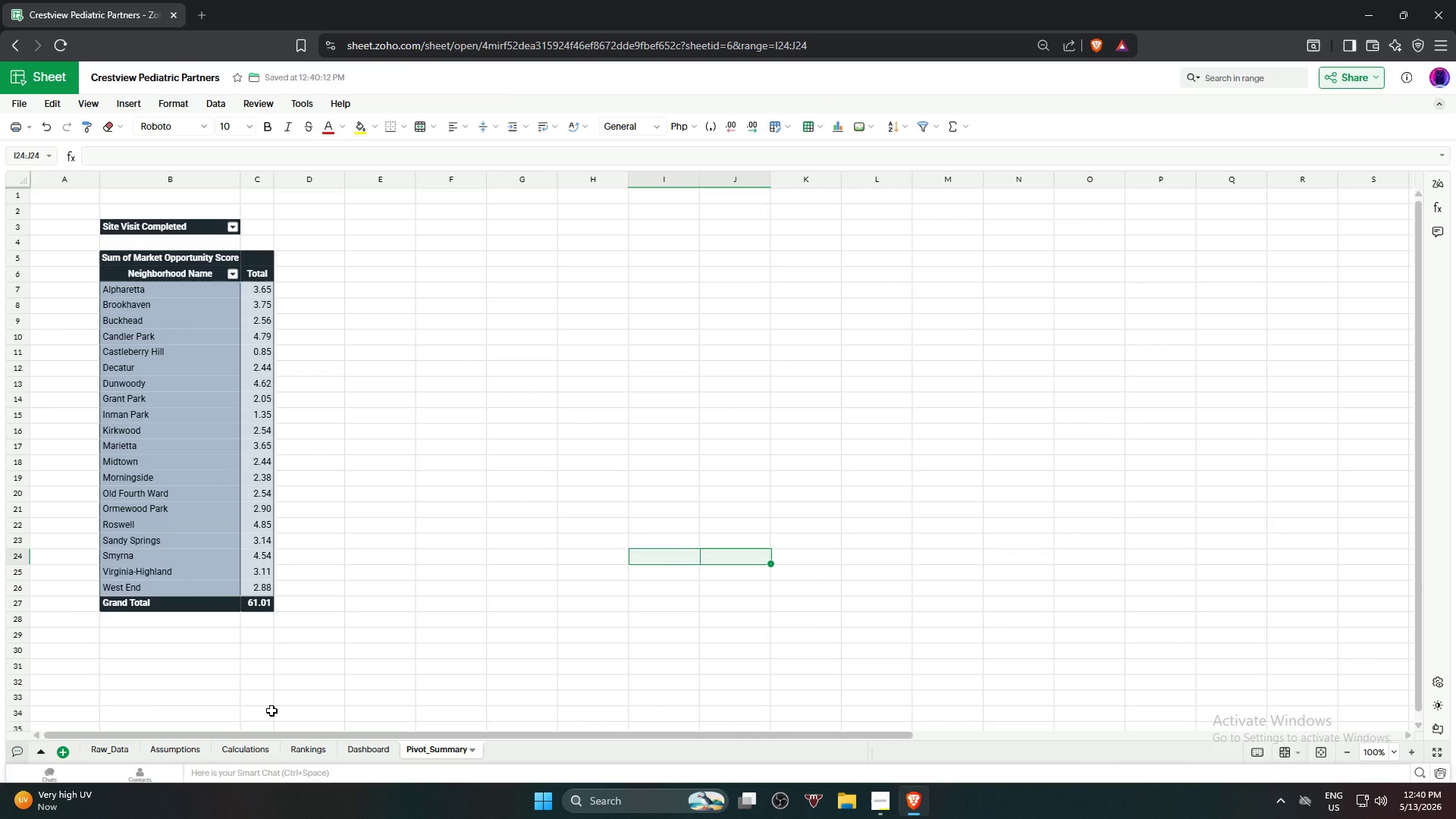 
wait(18.84)
 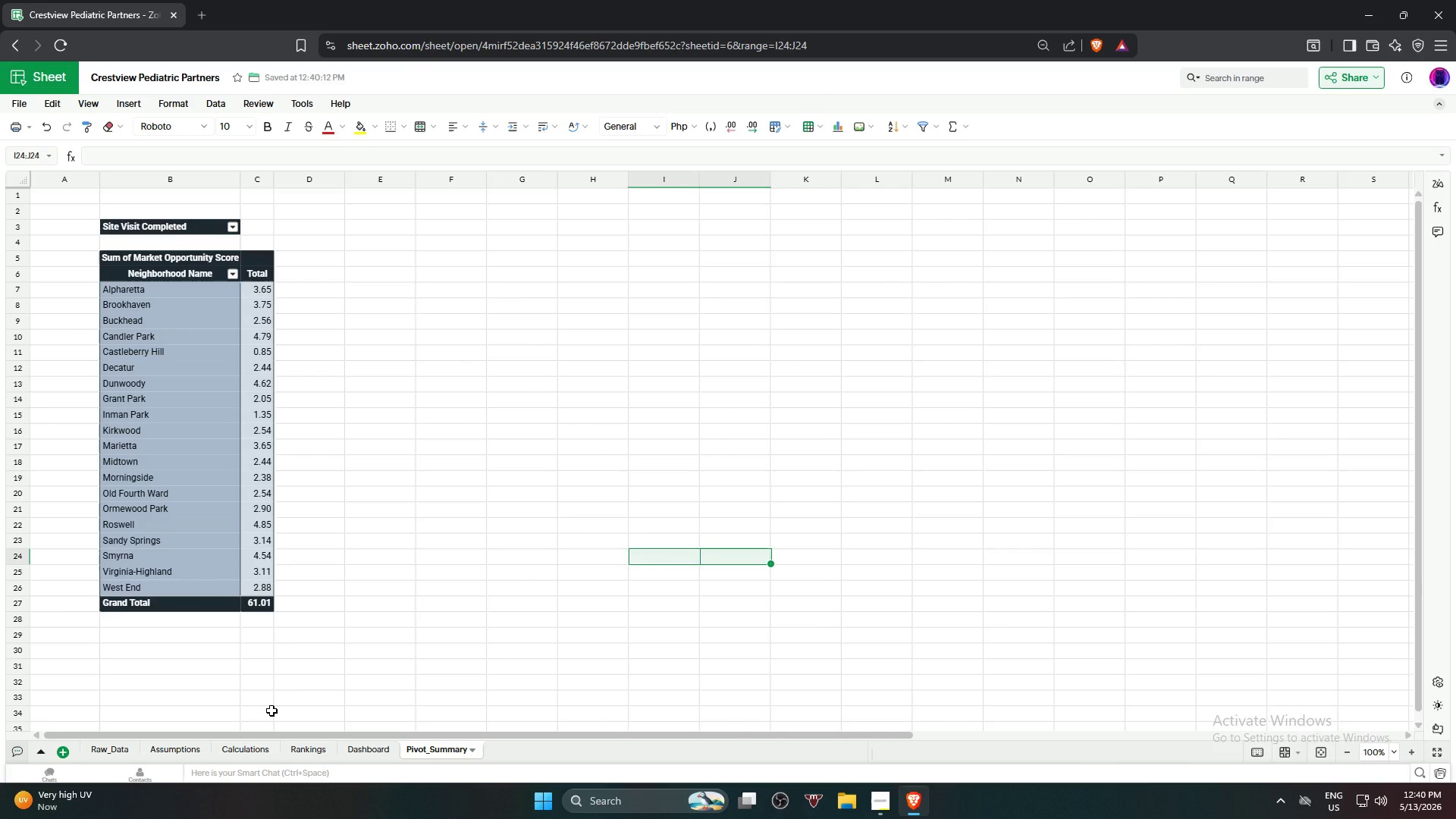 
left_click([372, 752])
 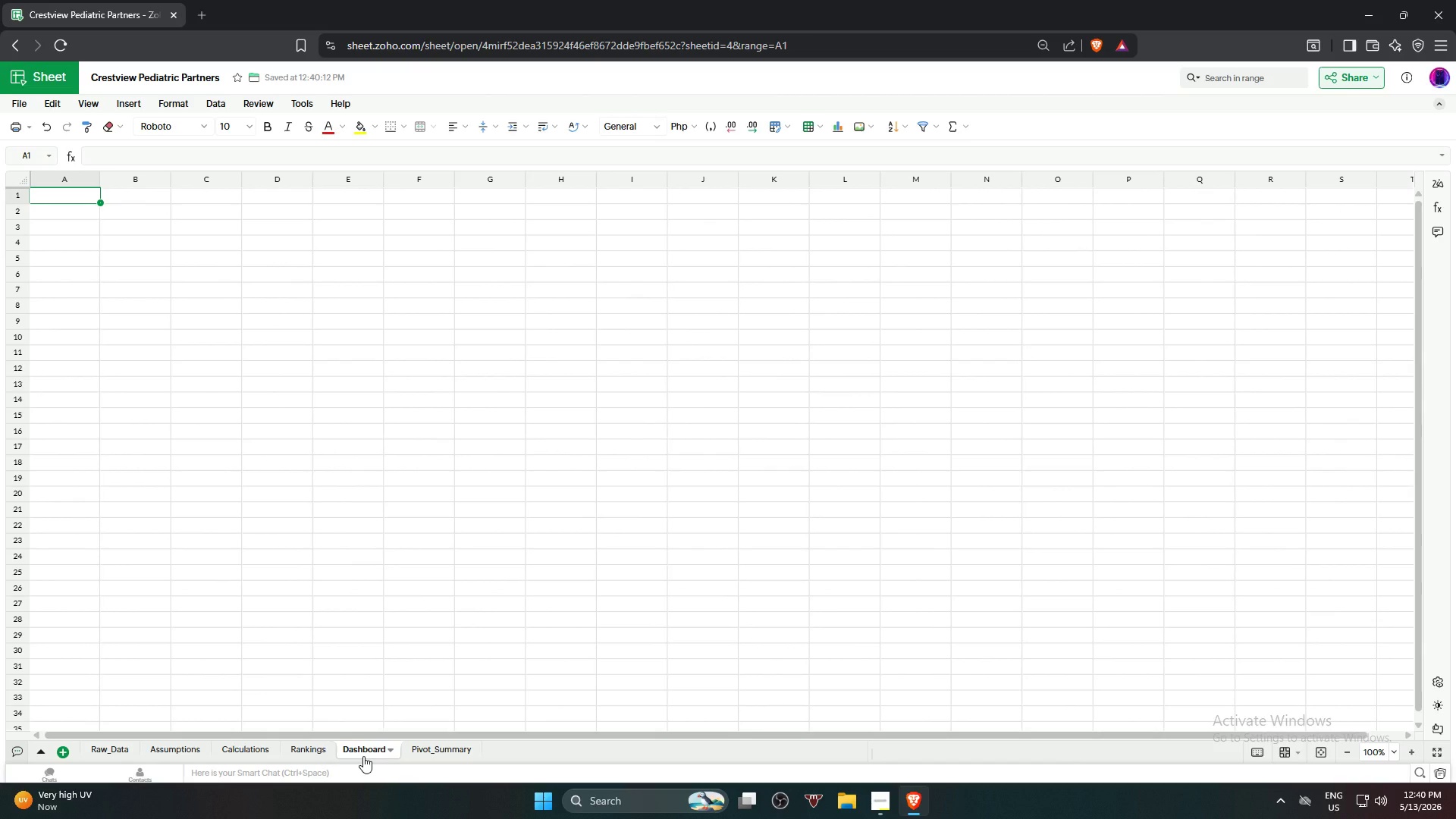 
wait(14.88)
 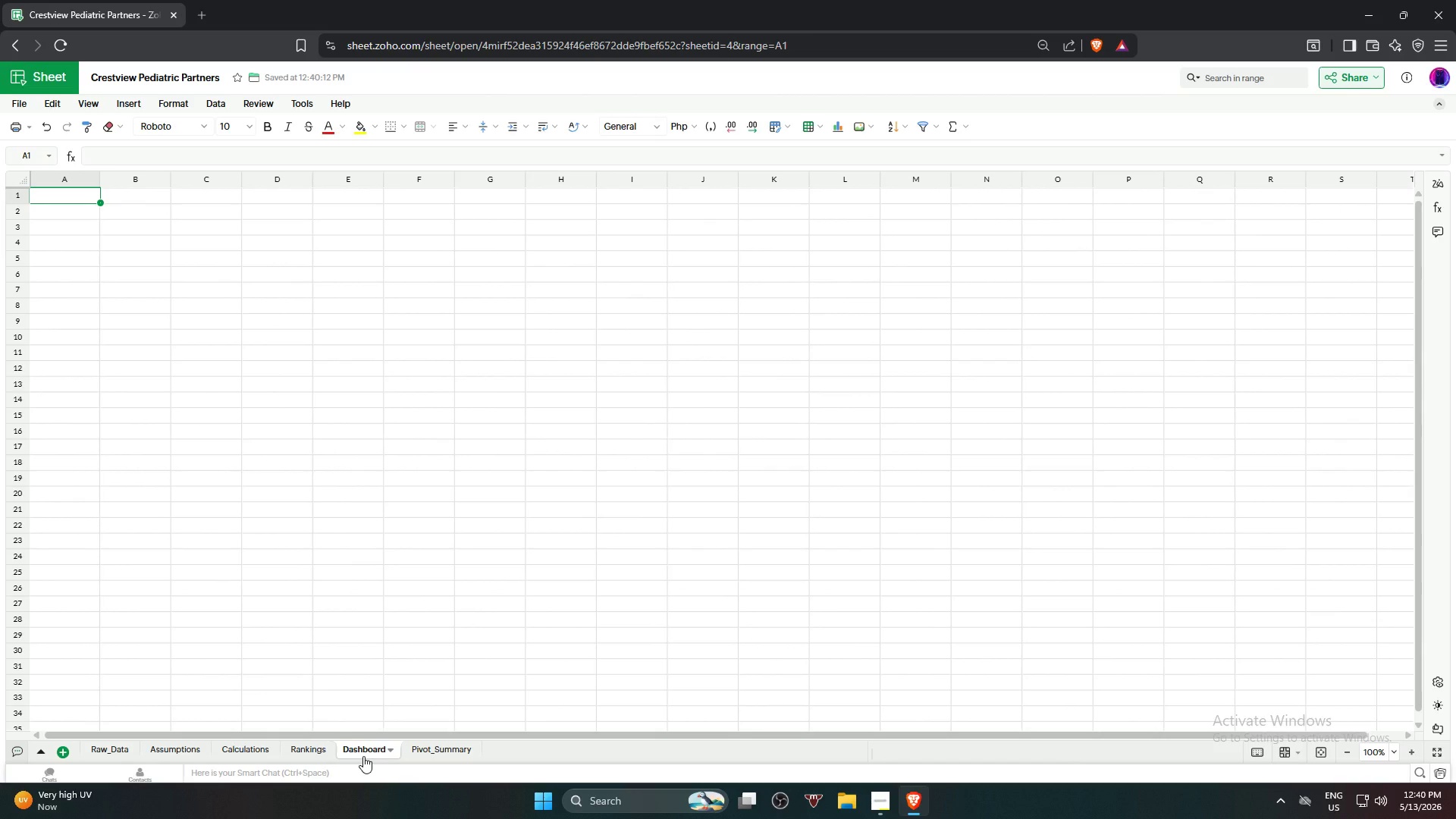 
left_click([231, 752])
 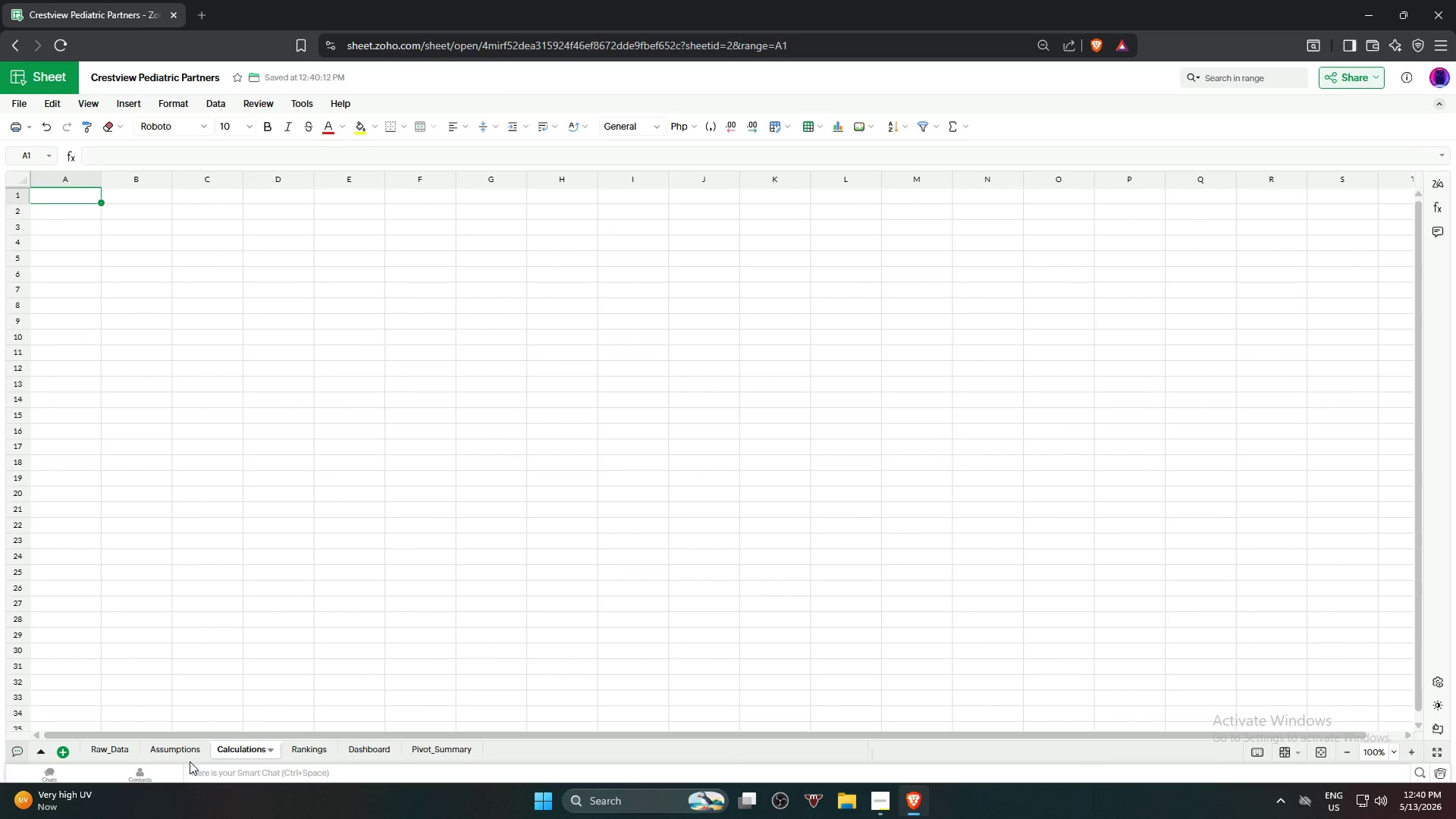 
left_click([165, 743])
 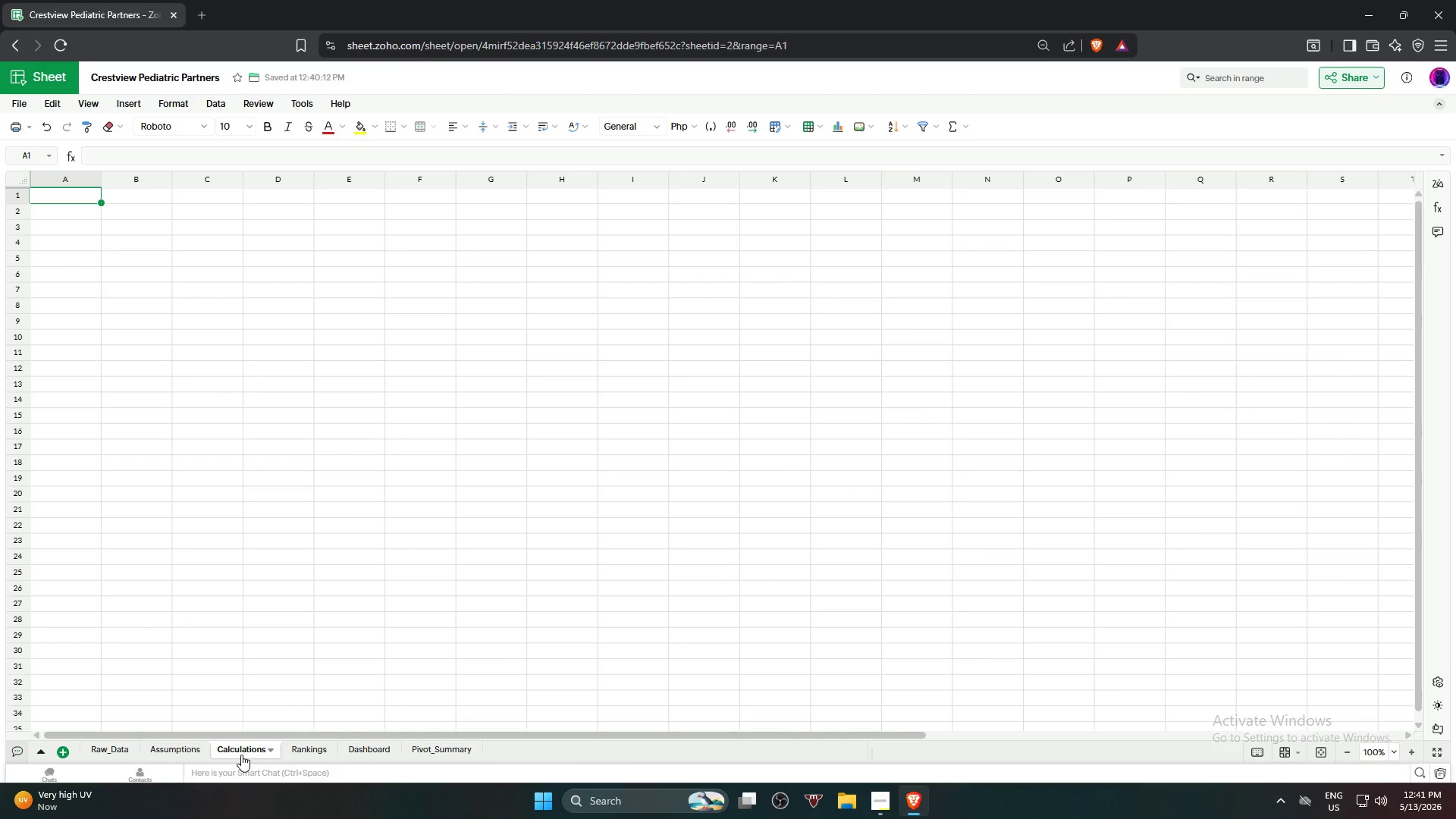 
wait(17.47)
 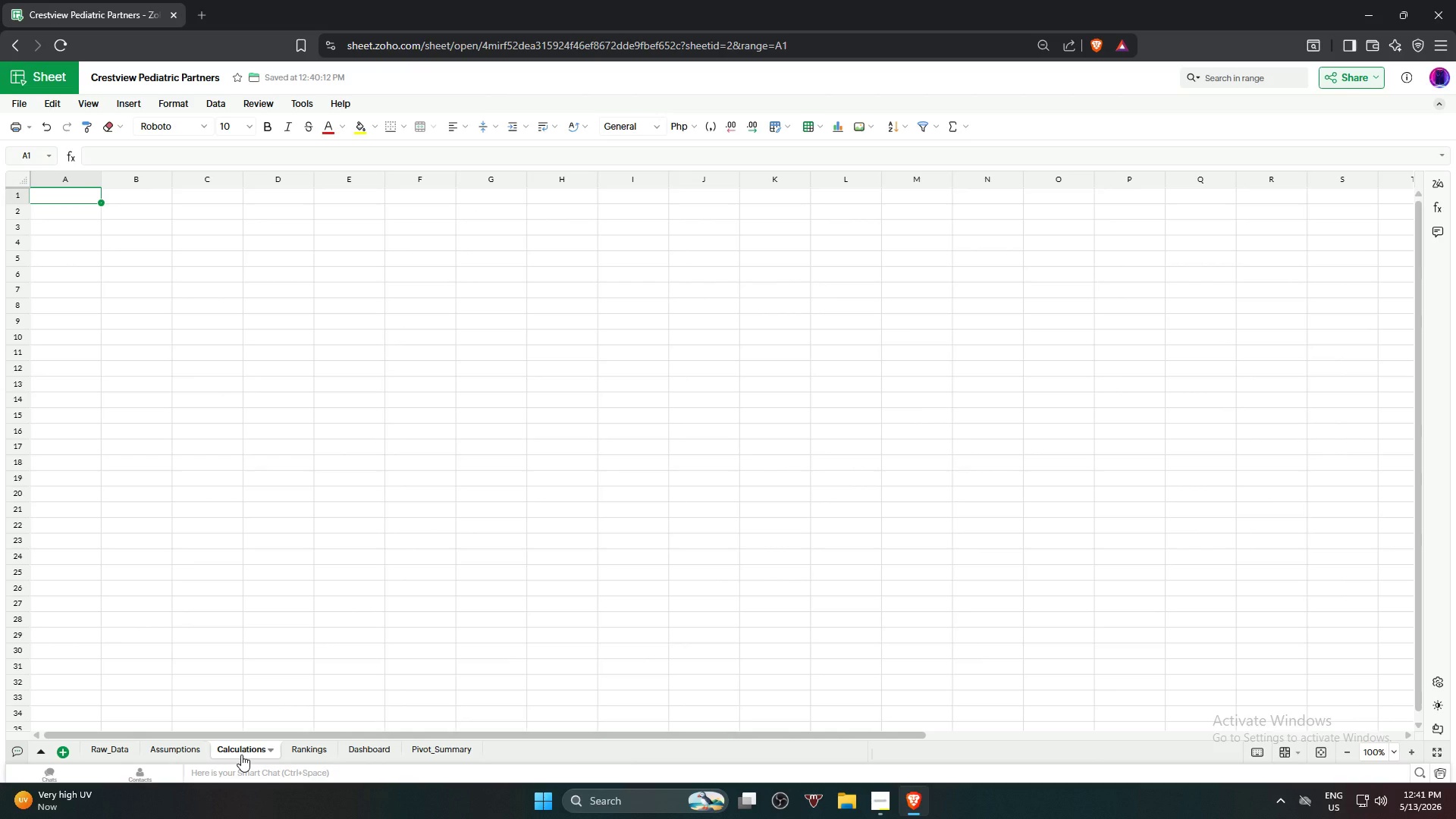 
right_click([241, 755])
 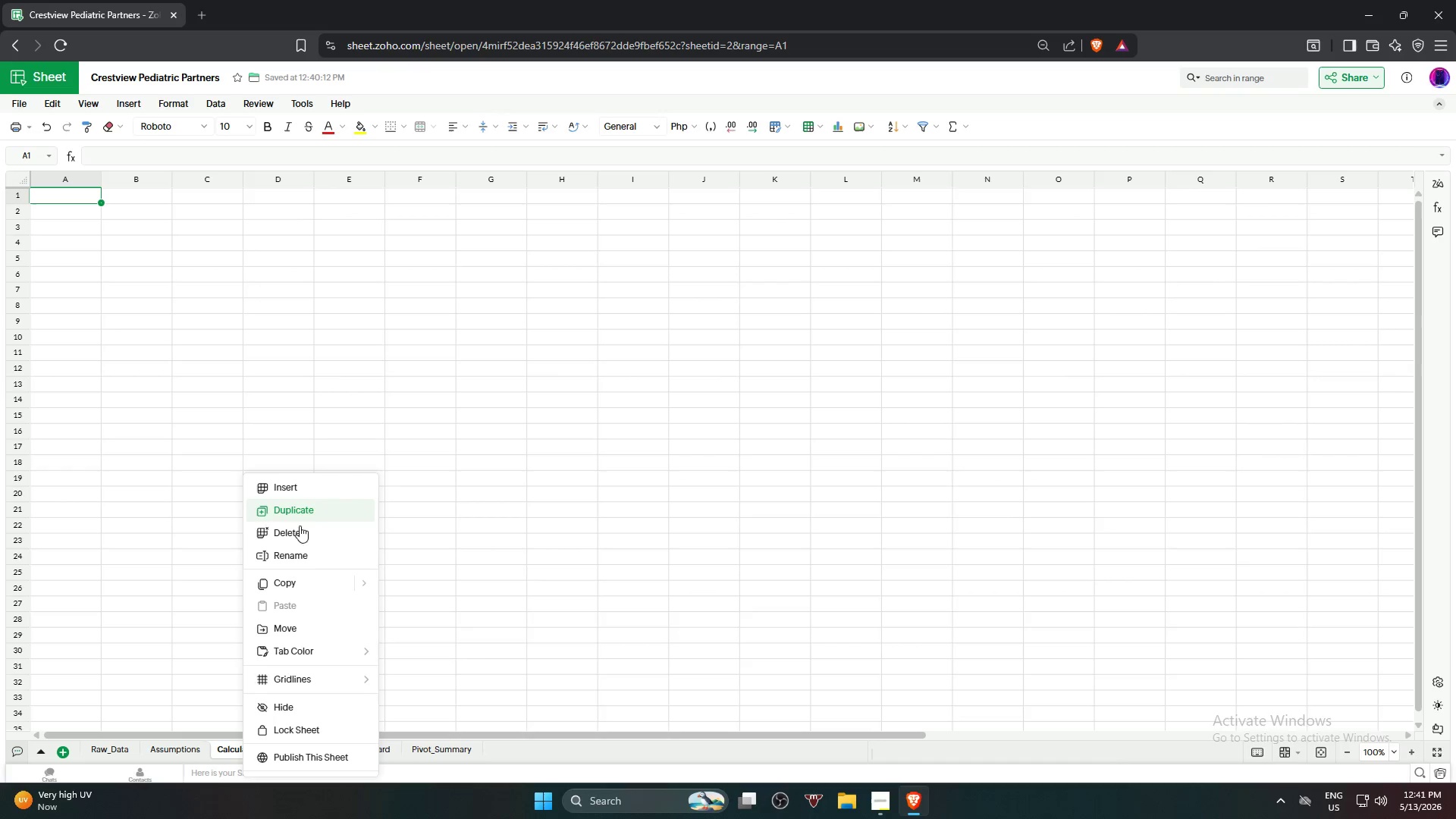 
left_click([299, 535])
 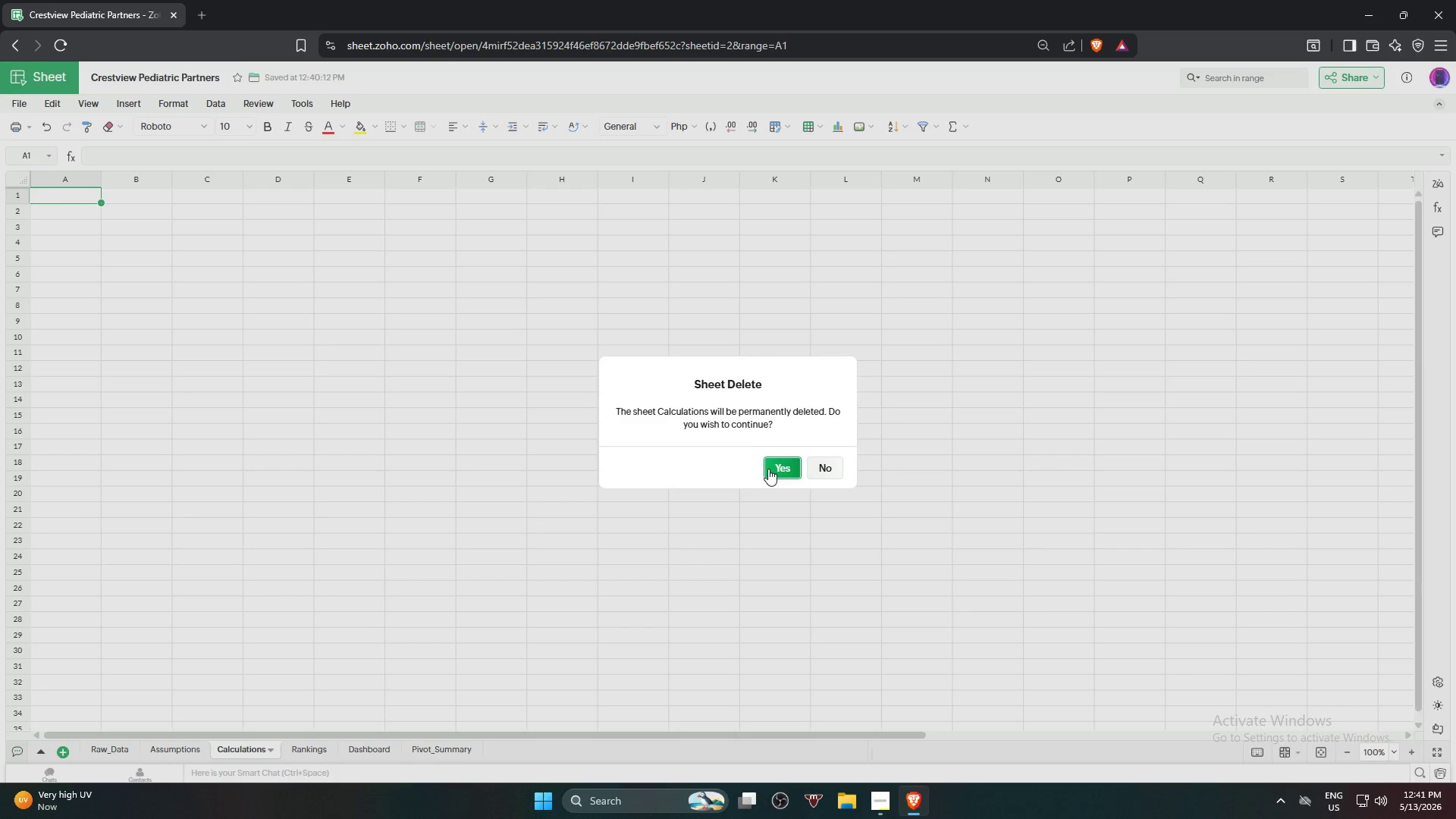 
left_click([772, 469])
 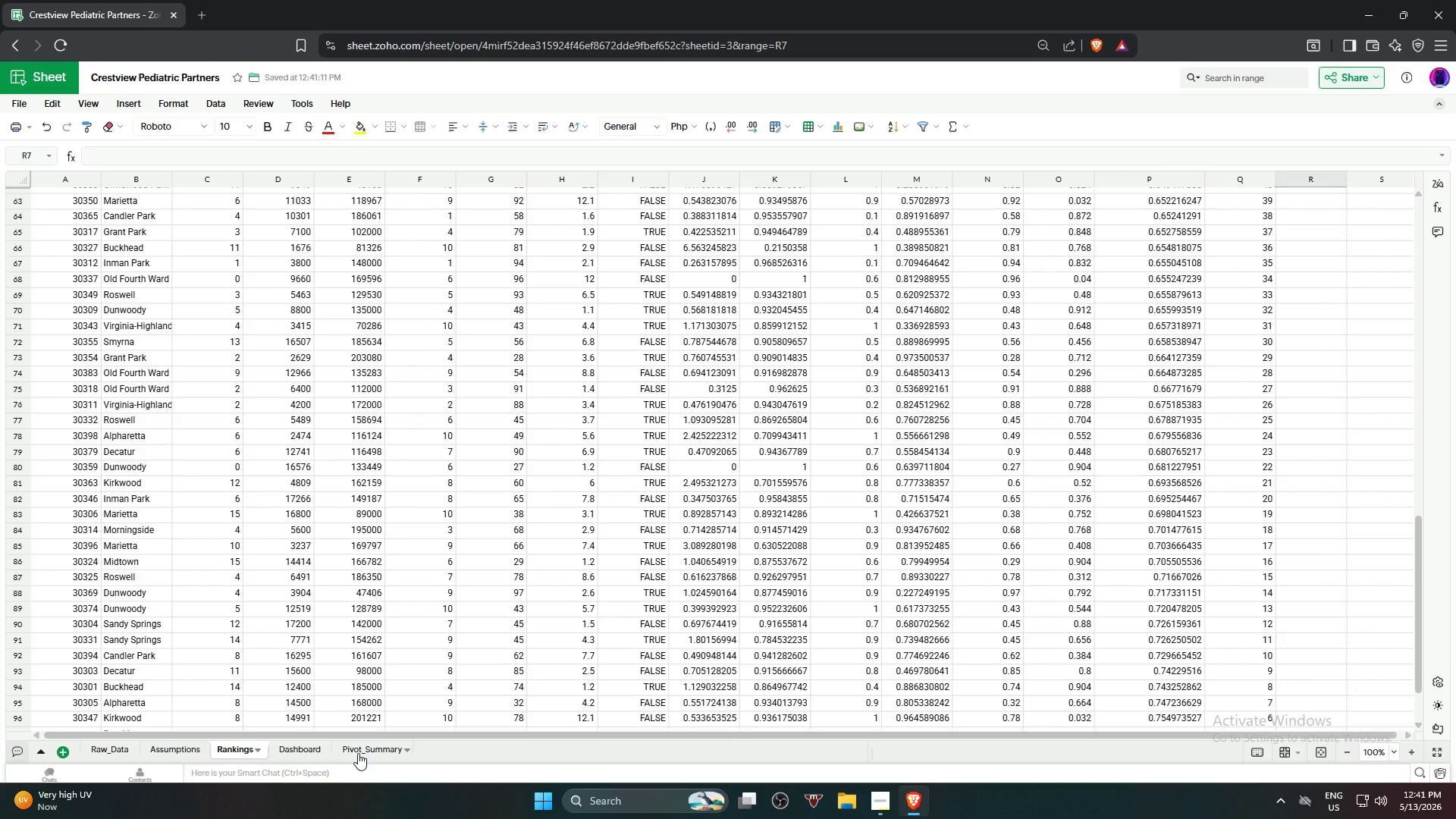 
left_click([358, 753])
 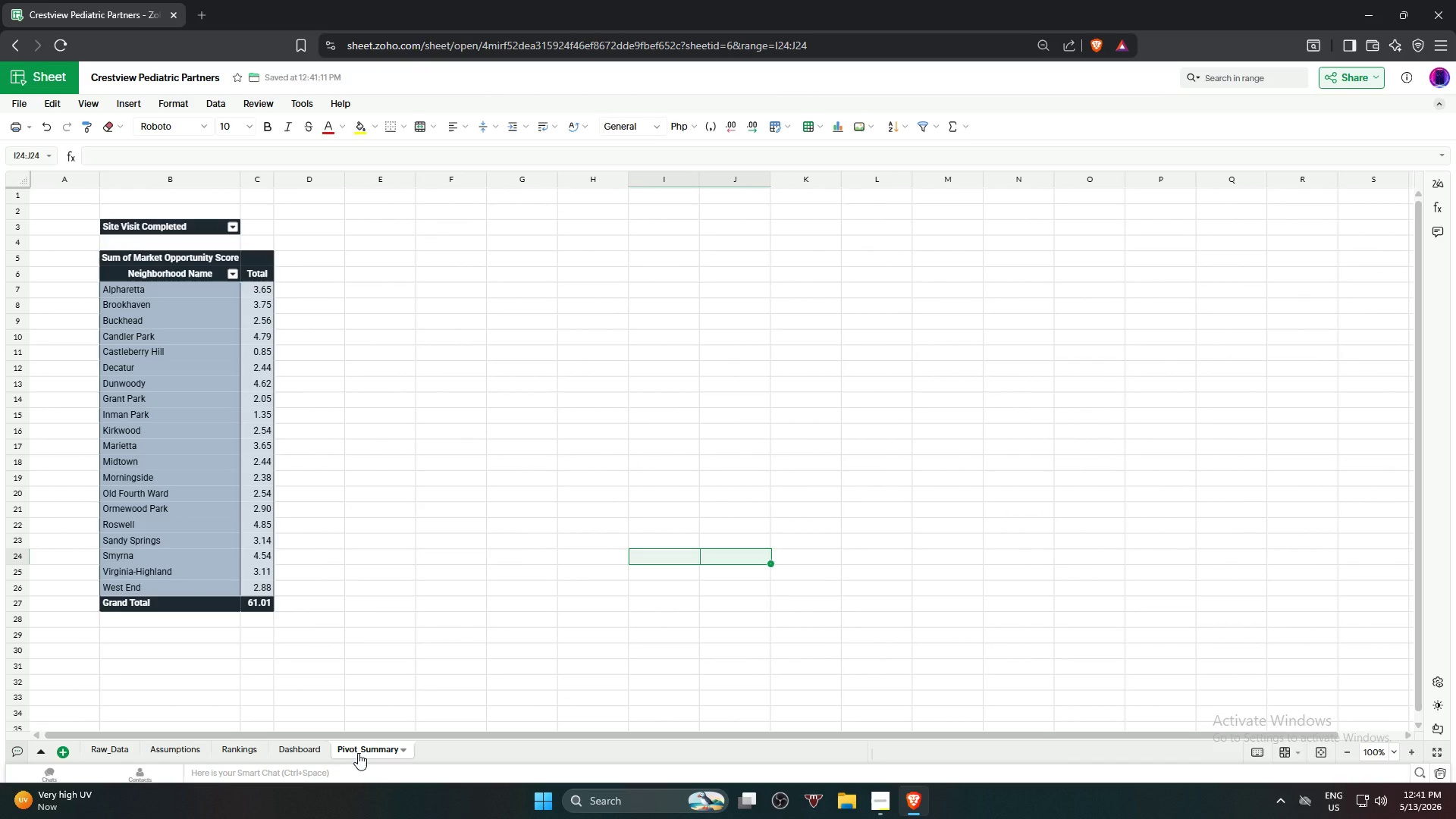 
wait(35.69)
 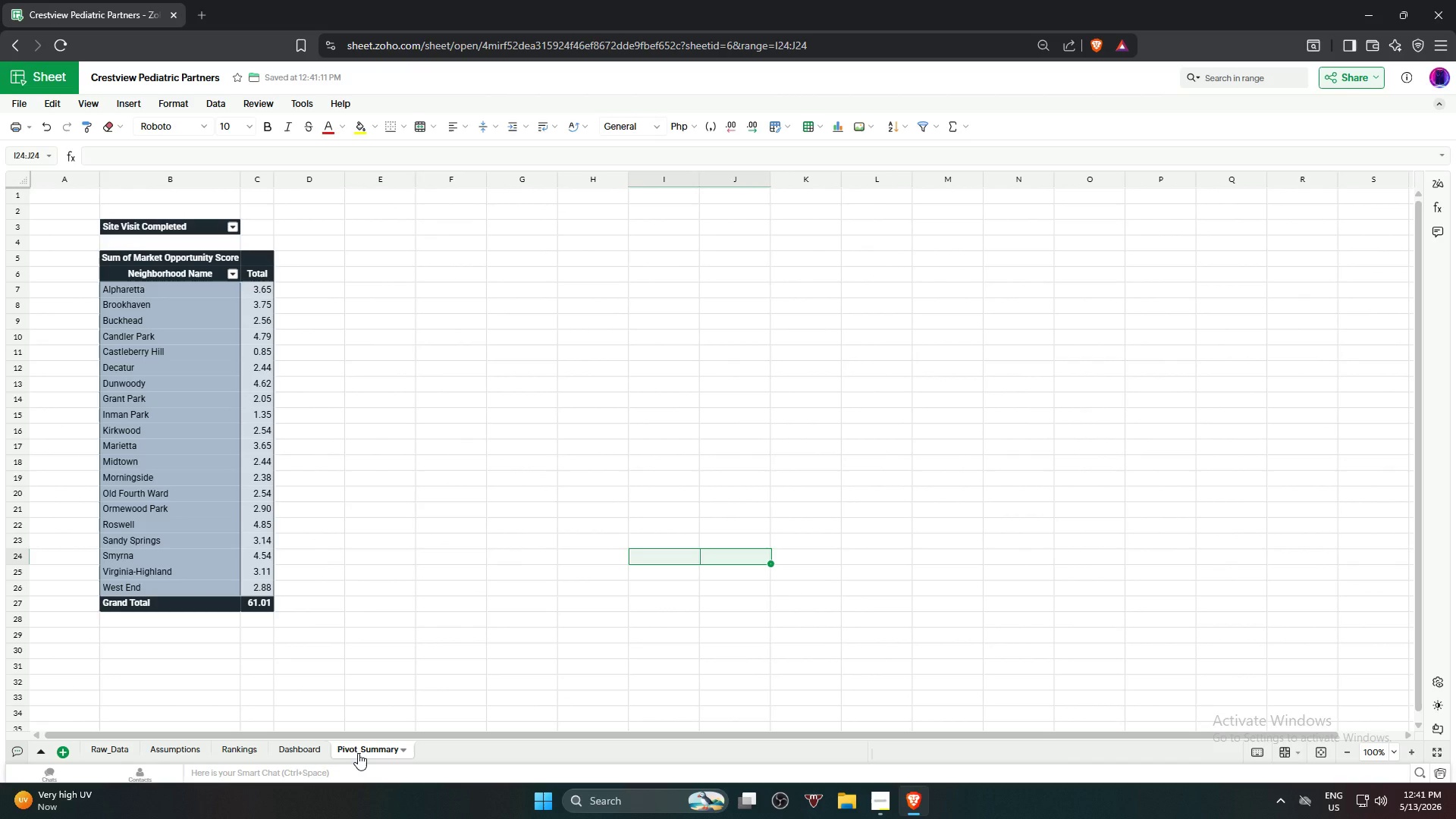 
left_click([874, 800])